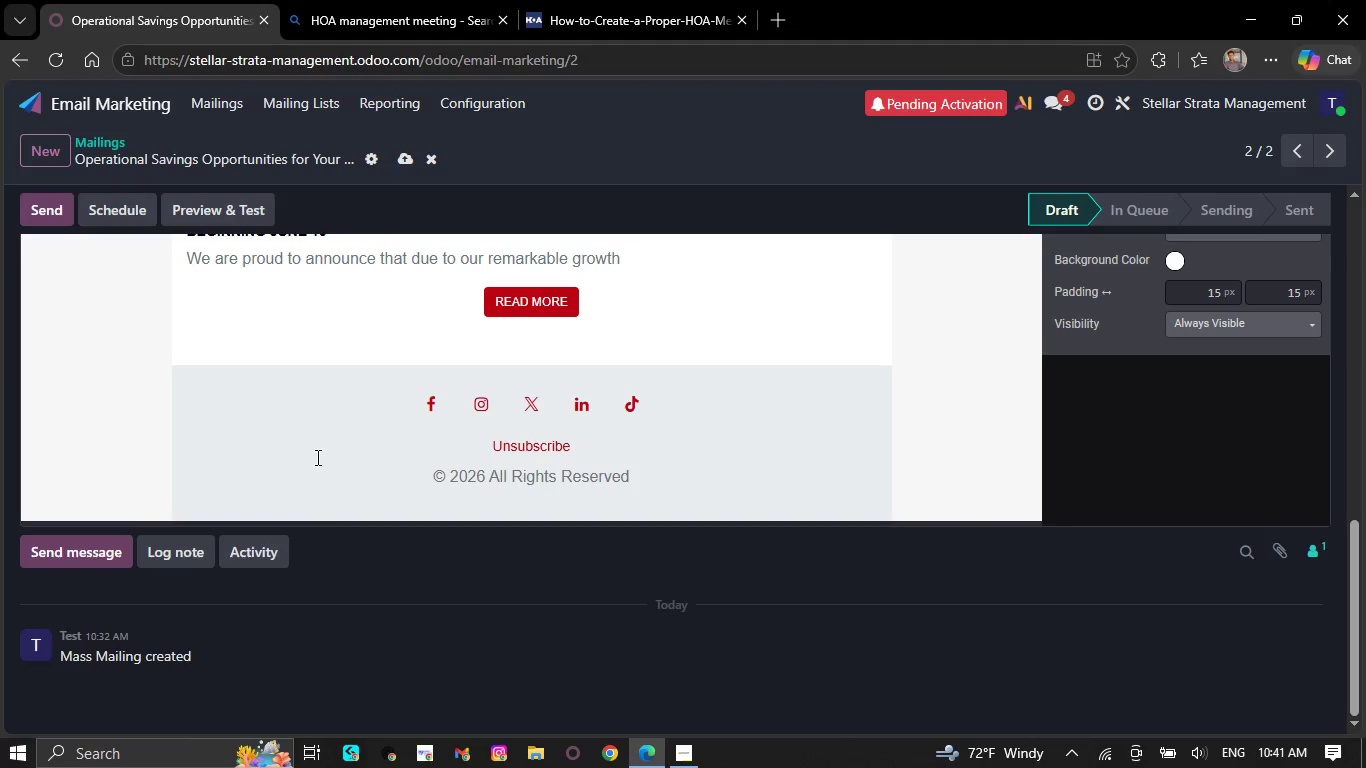 
key(Backspace)
 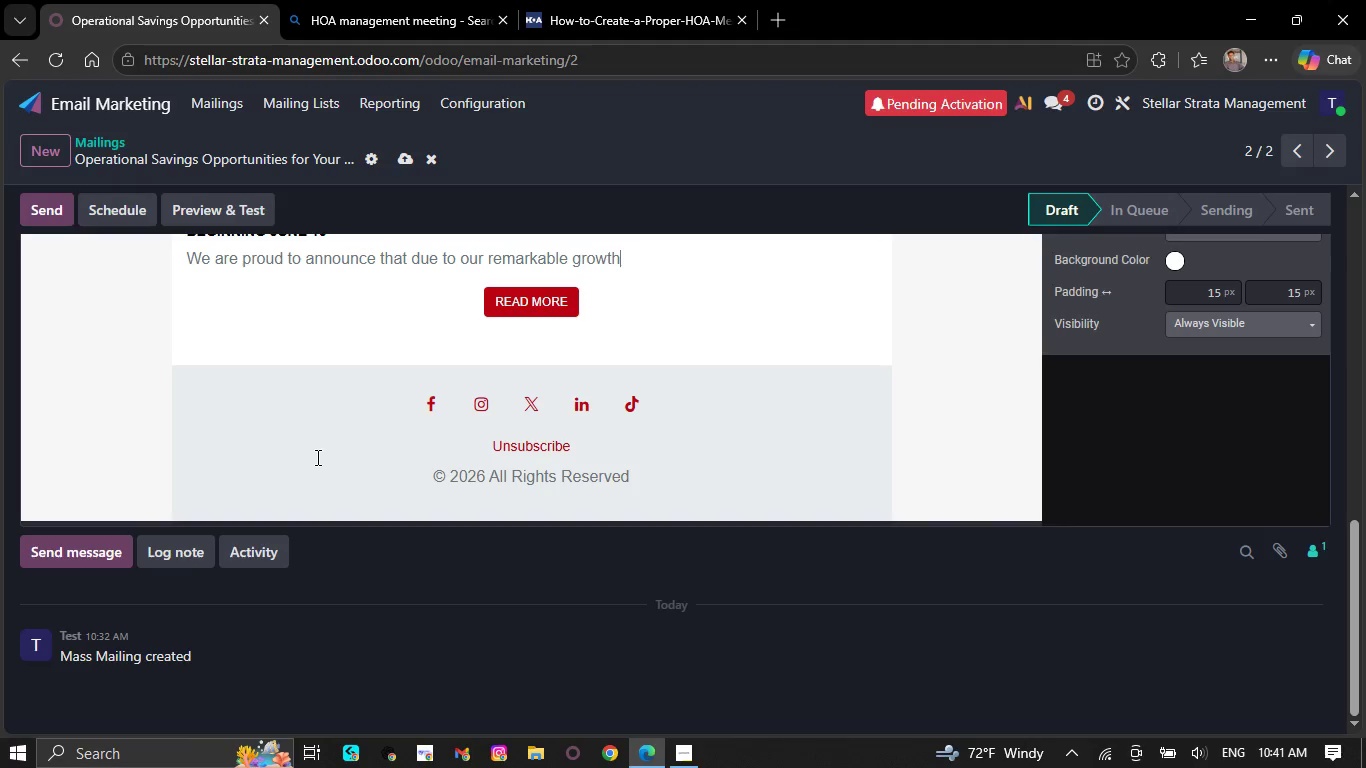 
key(Backspace)
 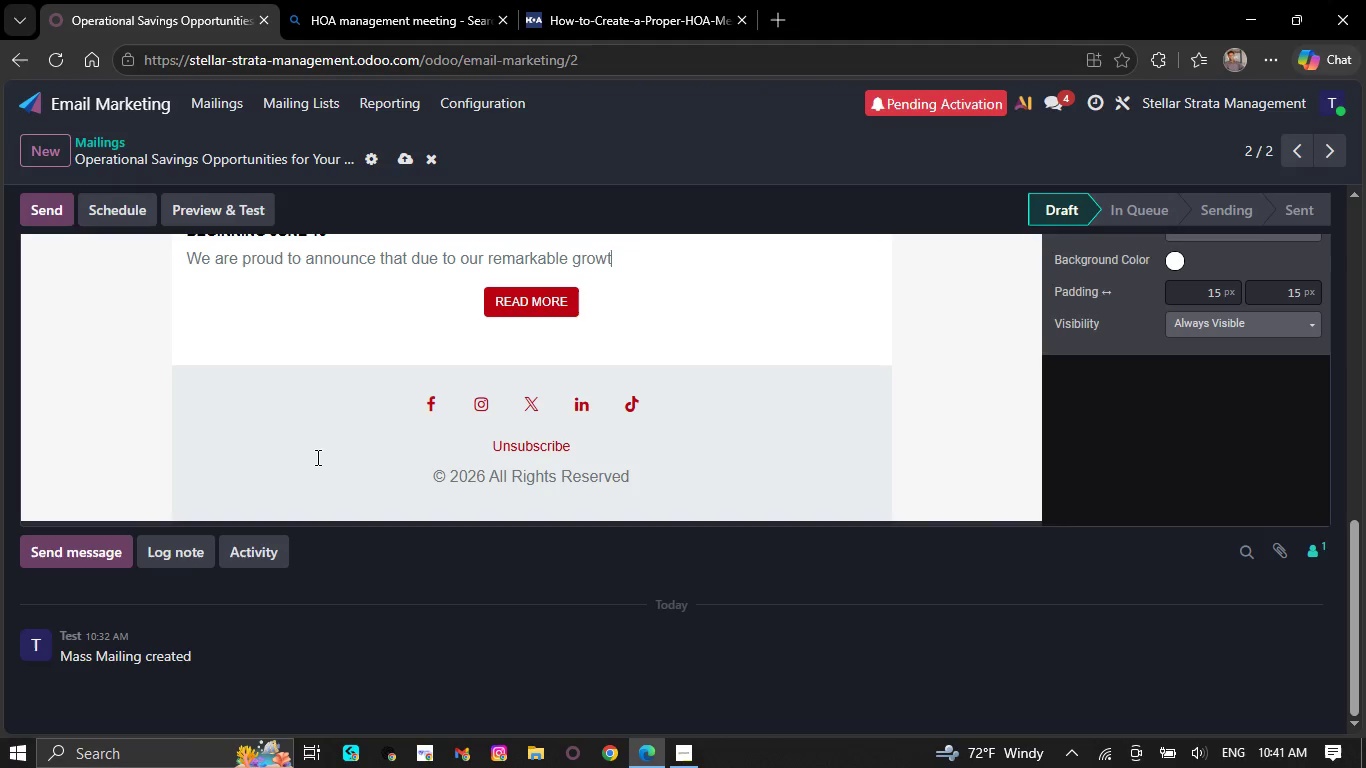 
key(Backspace)
 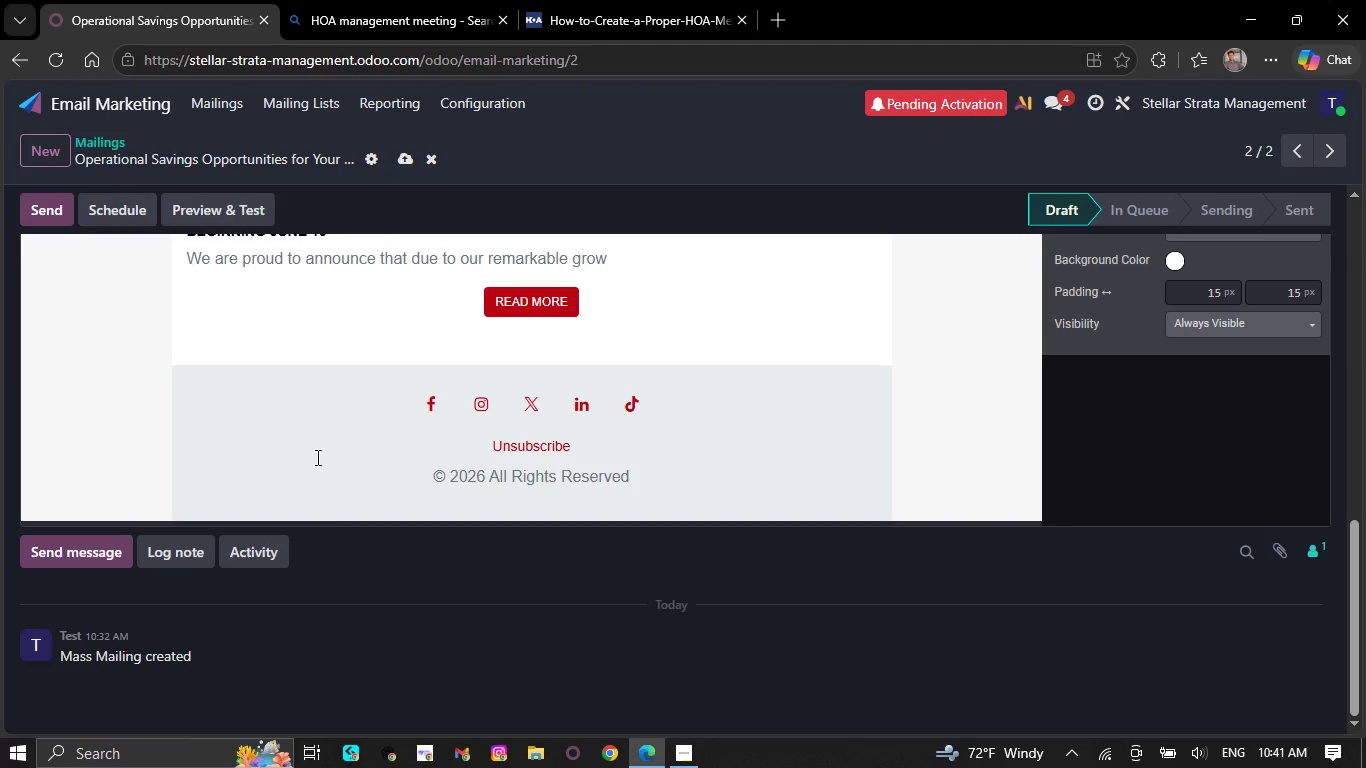 
key(Backspace)
 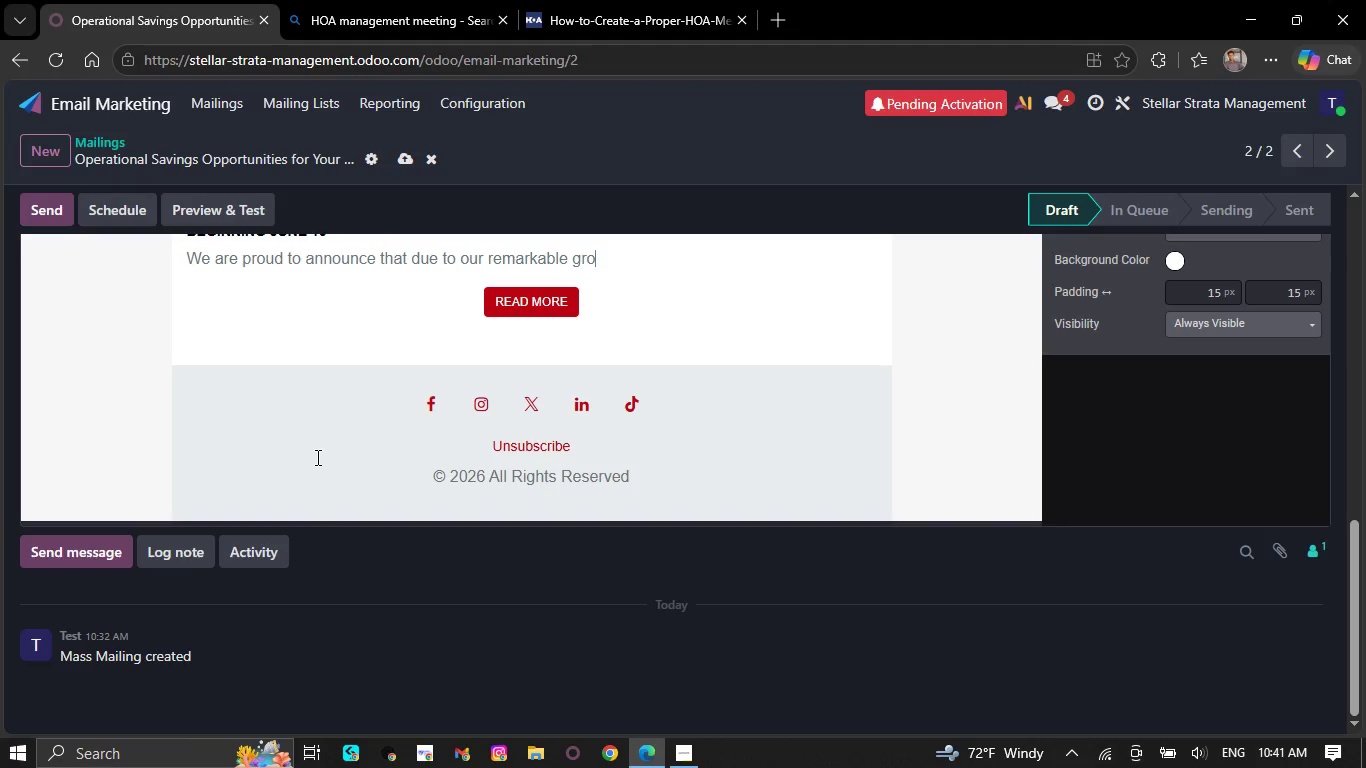 
key(Backspace)
 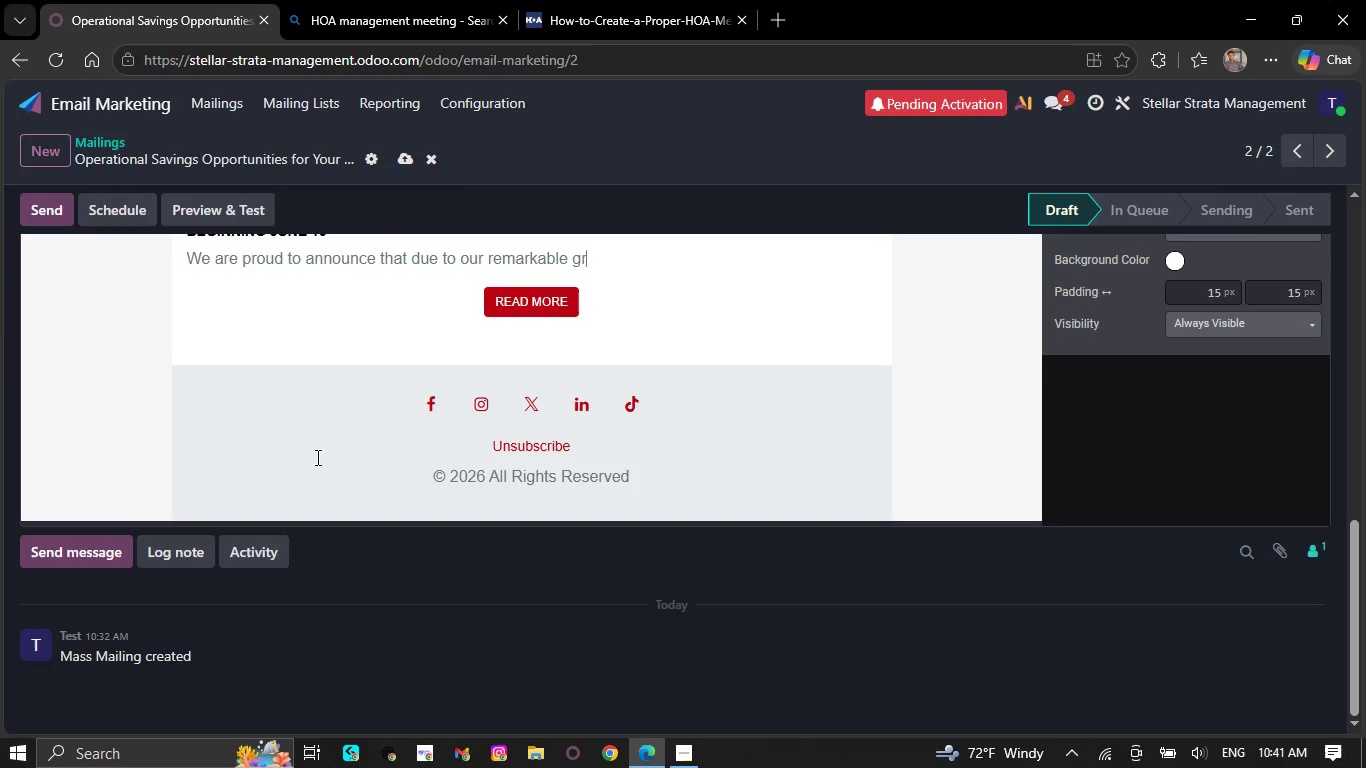 
key(Backspace)
 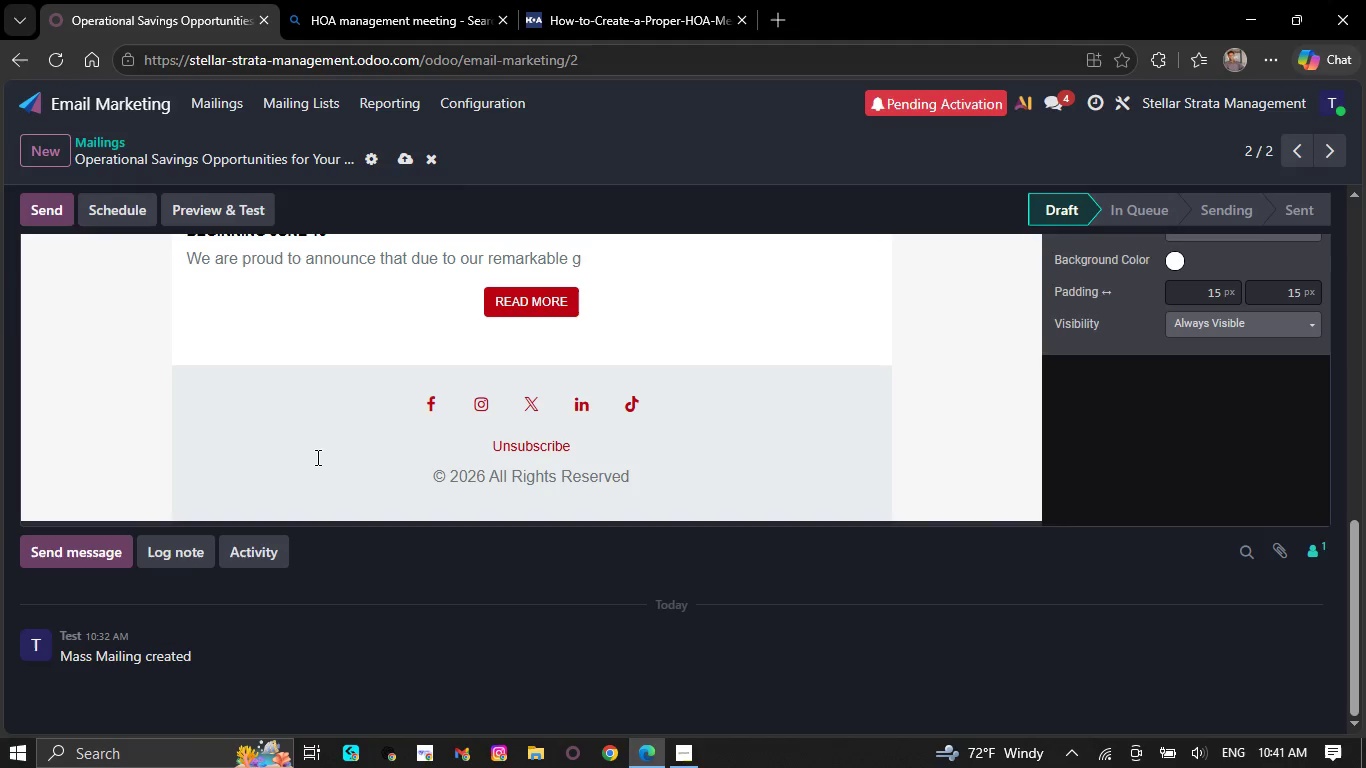 
key(Backspace)
 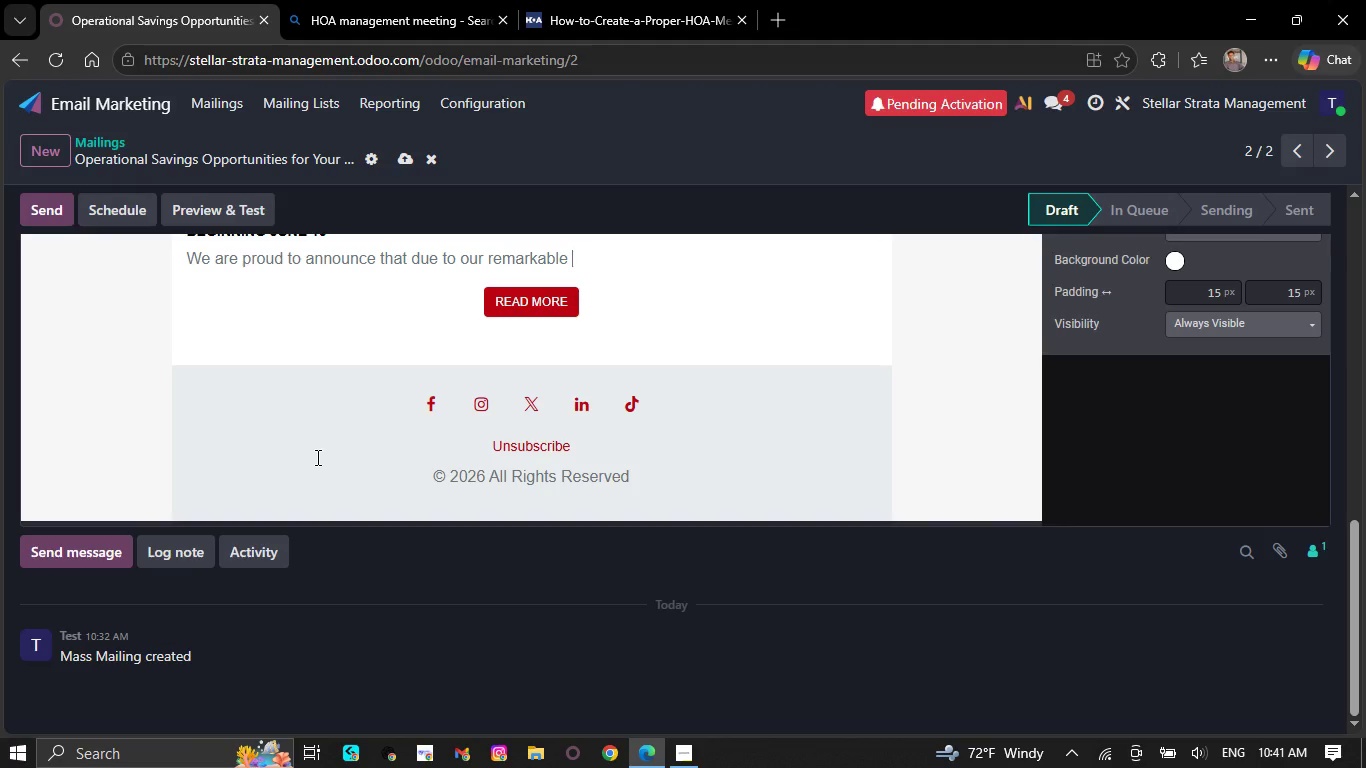 
key(Backspace)
 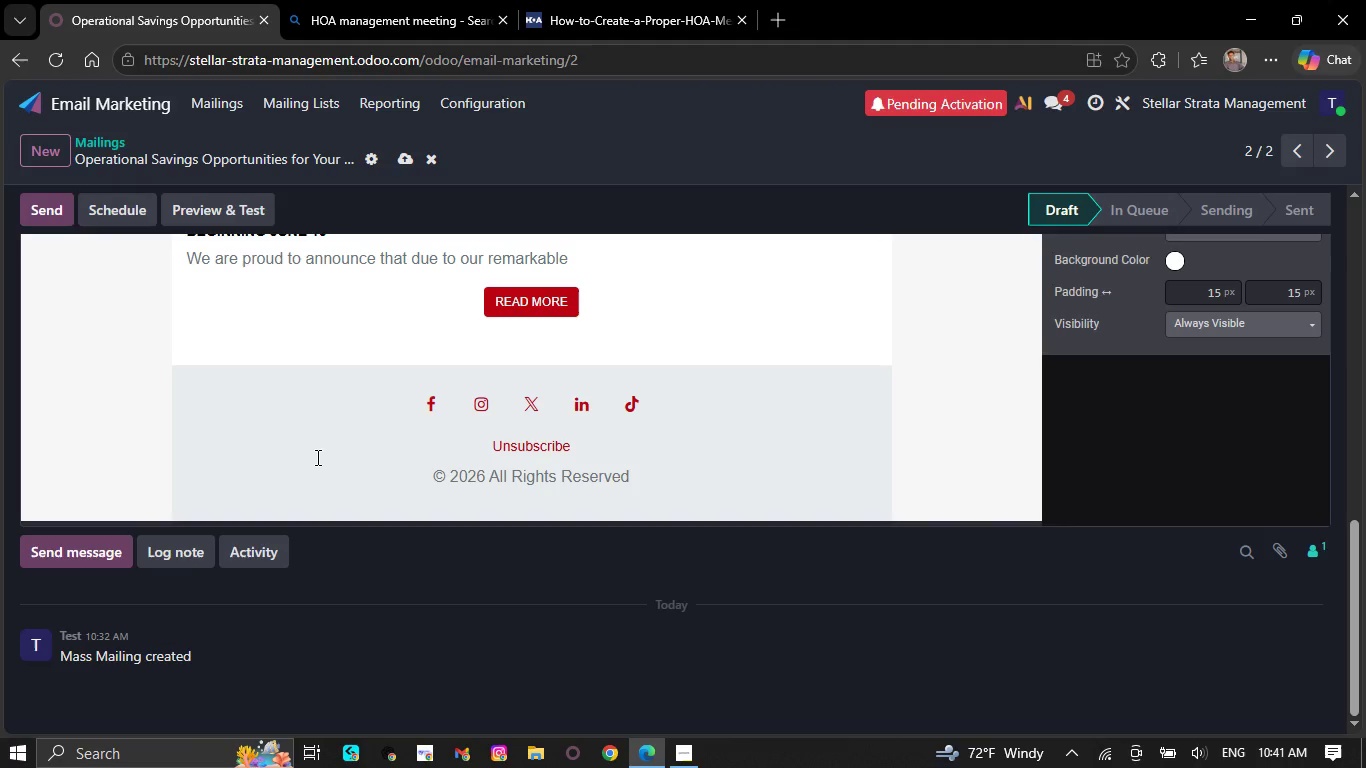 
key(Backspace)
 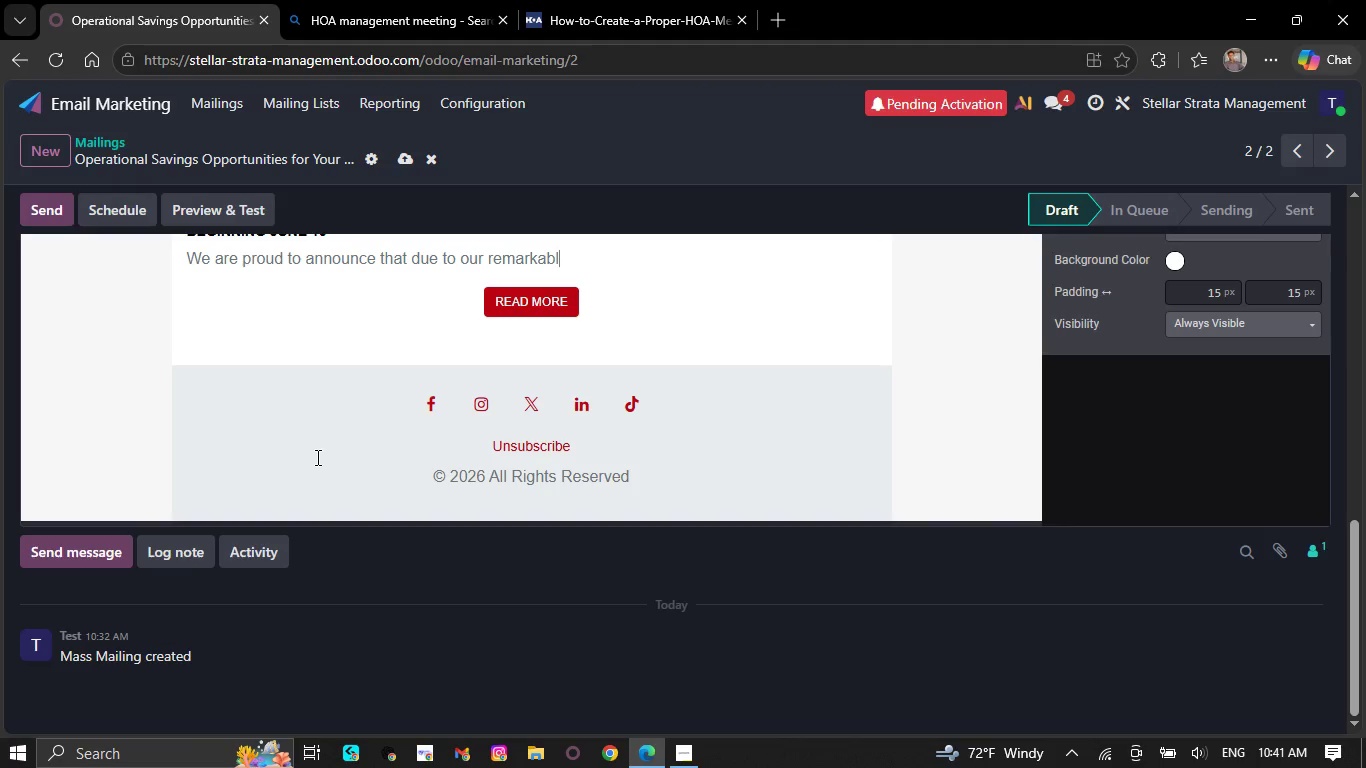 
key(Backspace)
 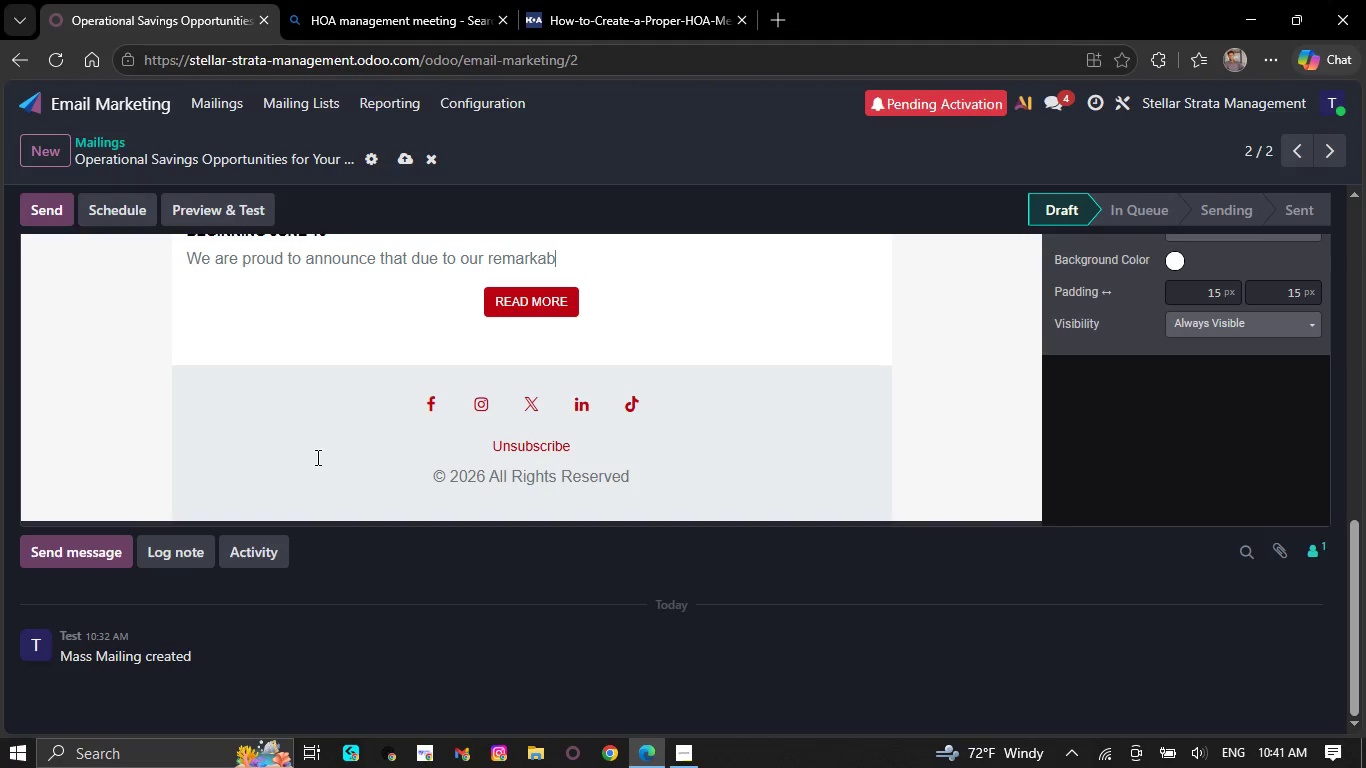 
key(Backspace)
 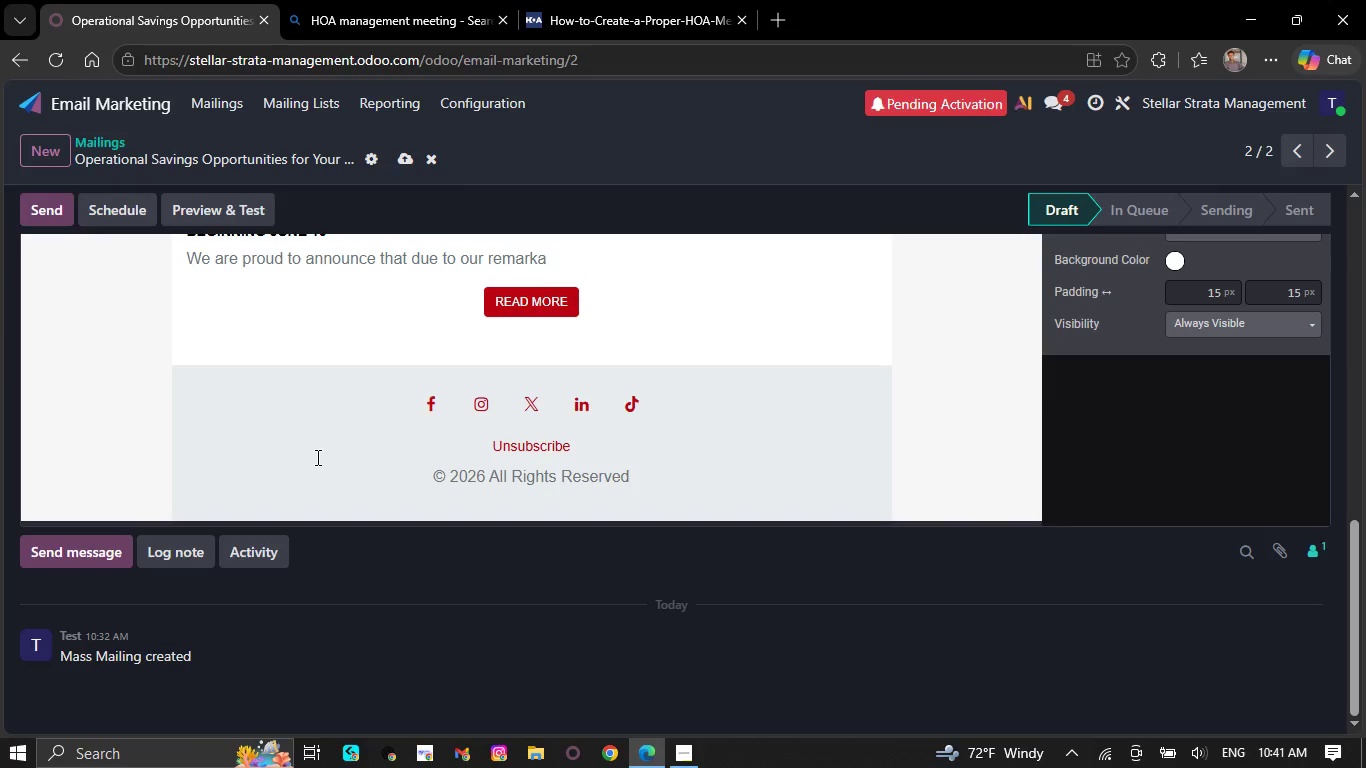 
key(Backspace)
 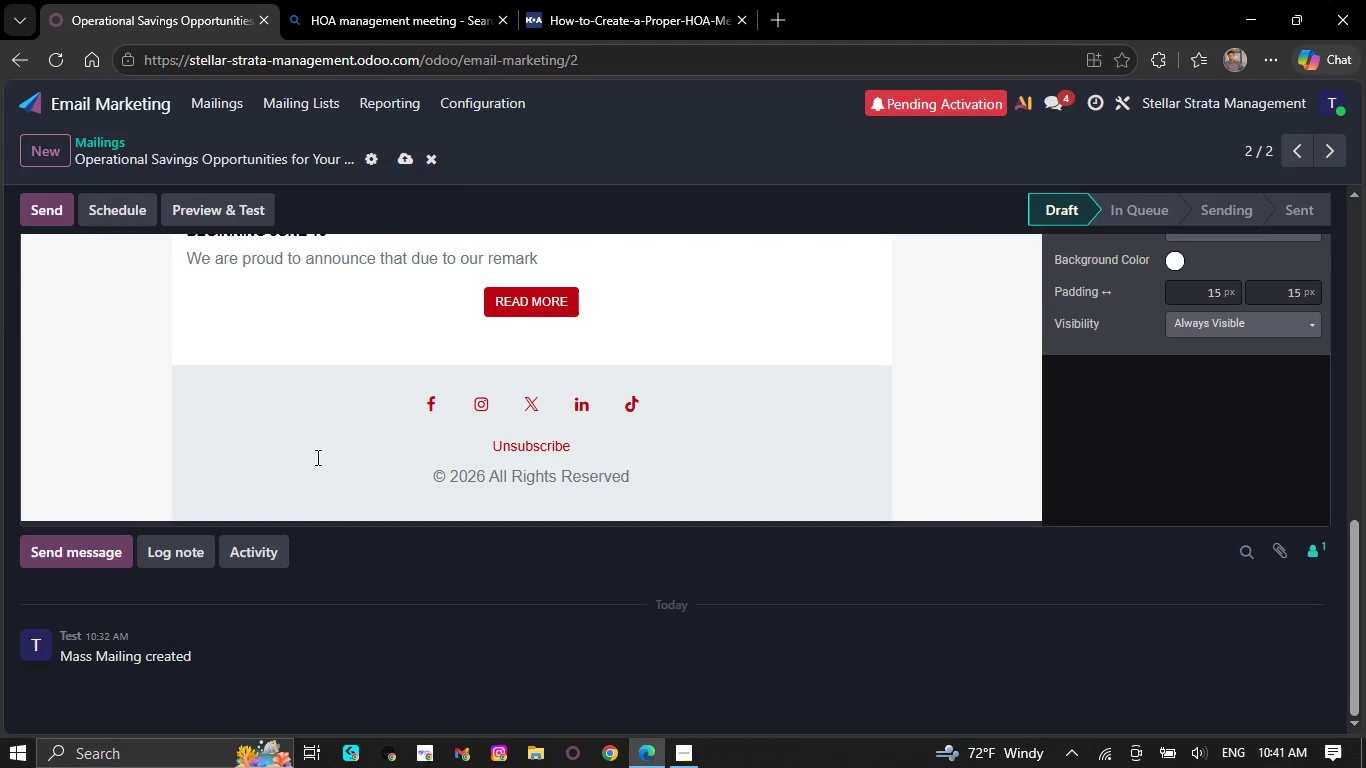 
key(Backspace)
 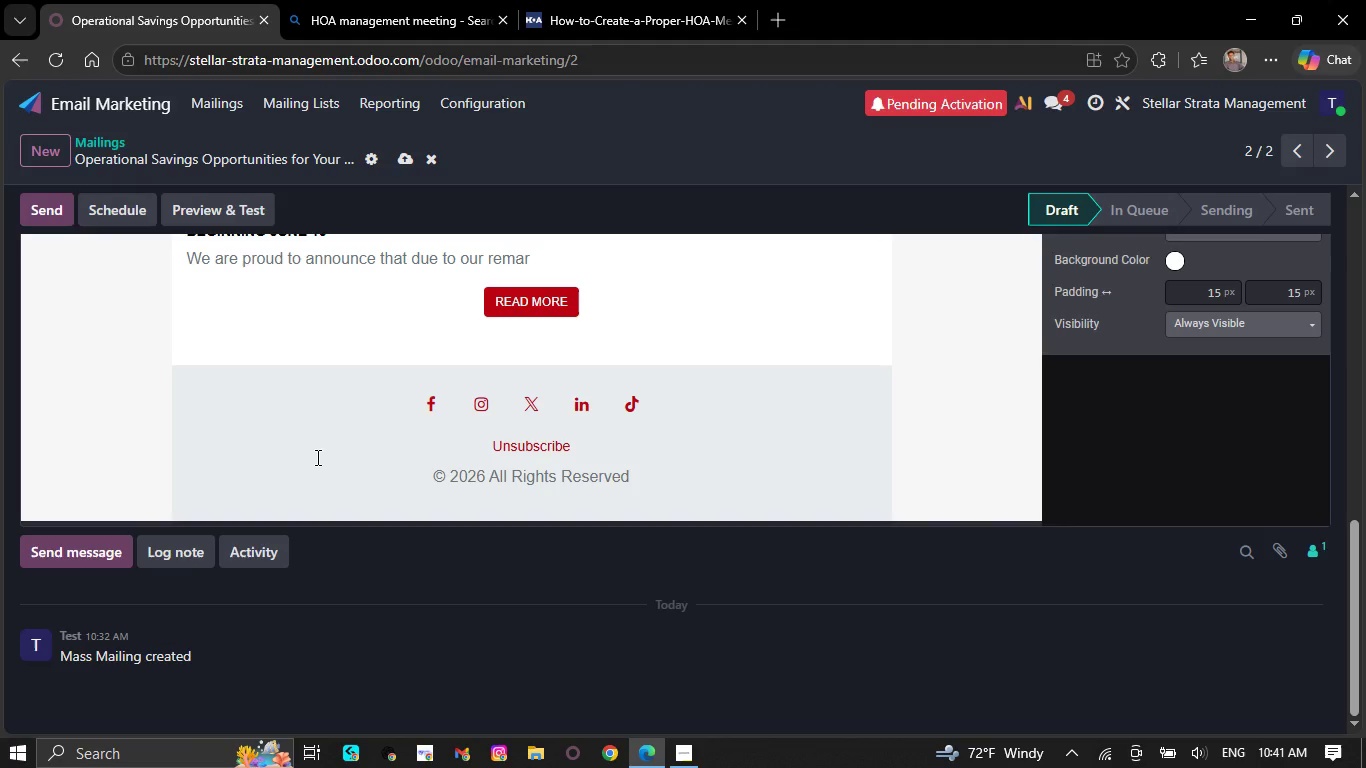 
key(Backspace)
 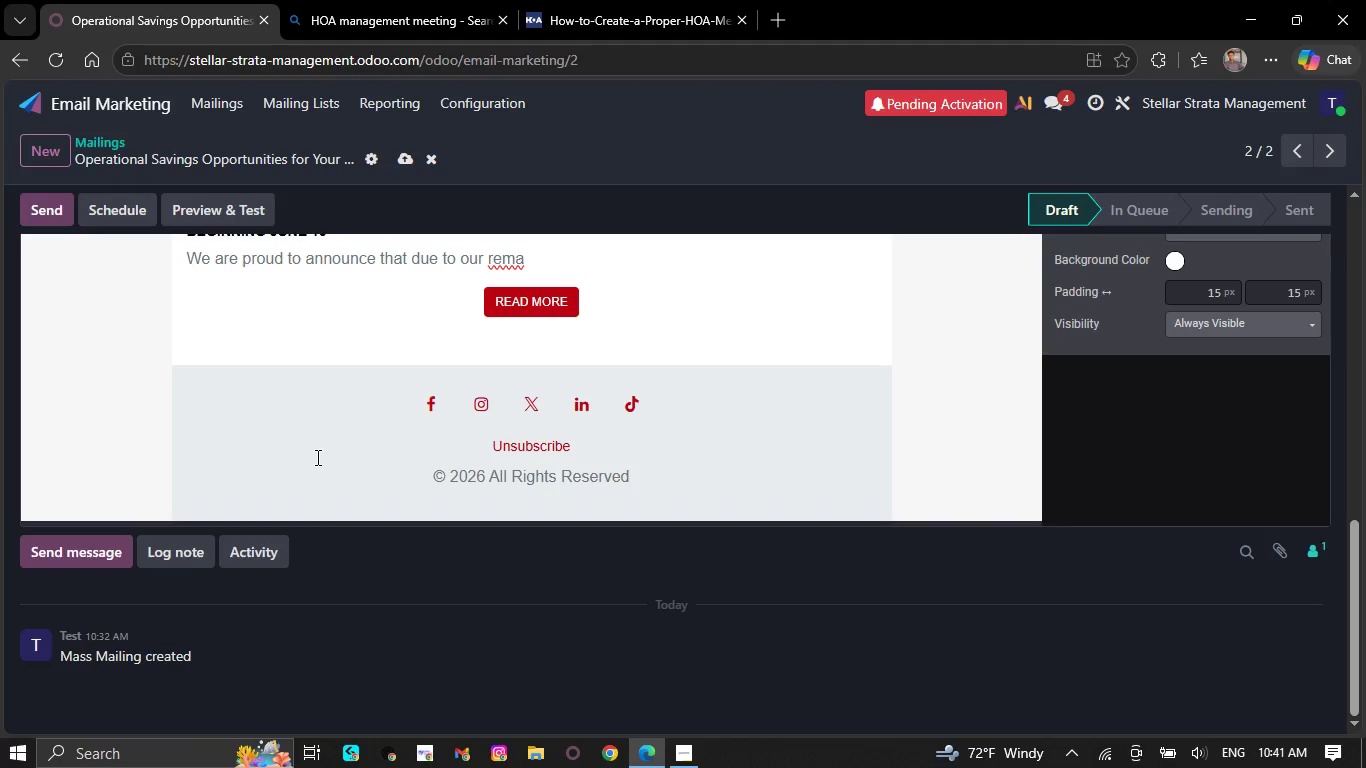 
key(Backspace)
 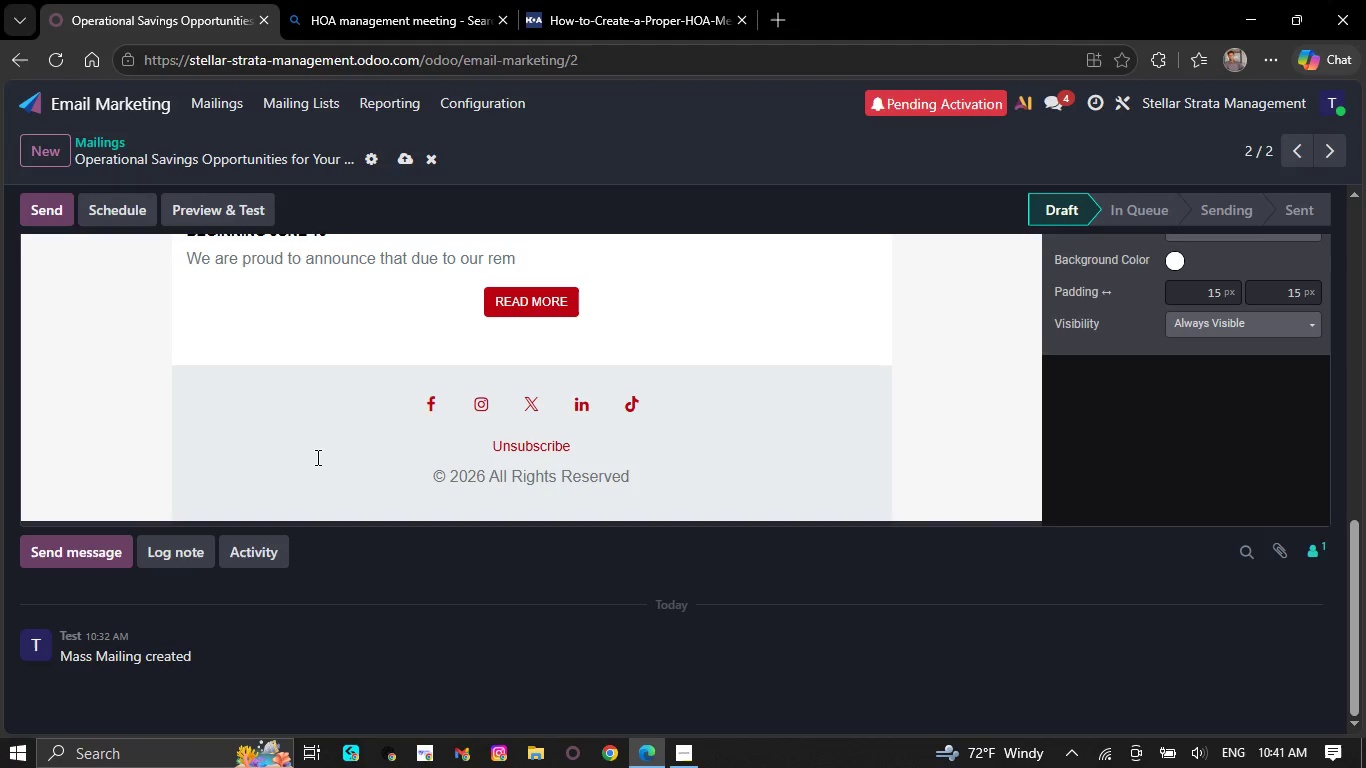 
key(Backspace)
 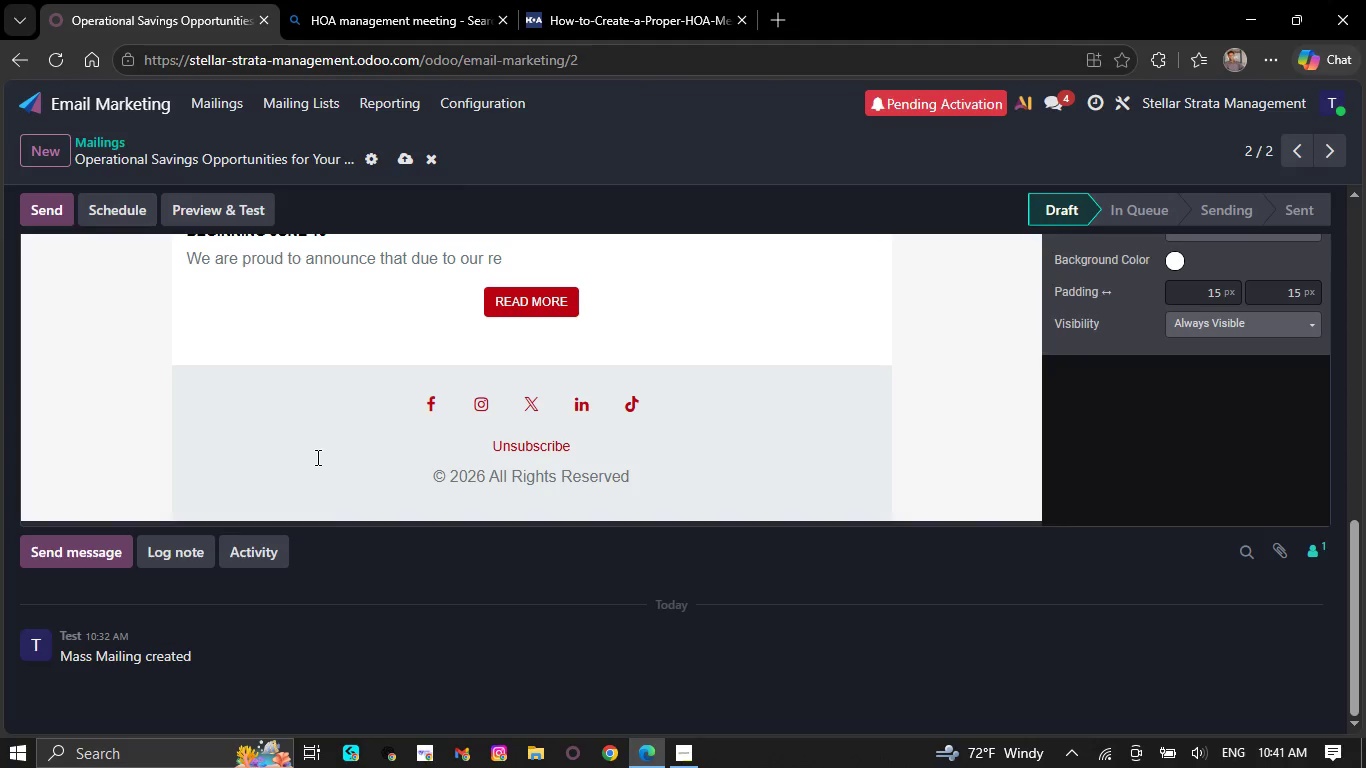 
key(Backspace)
 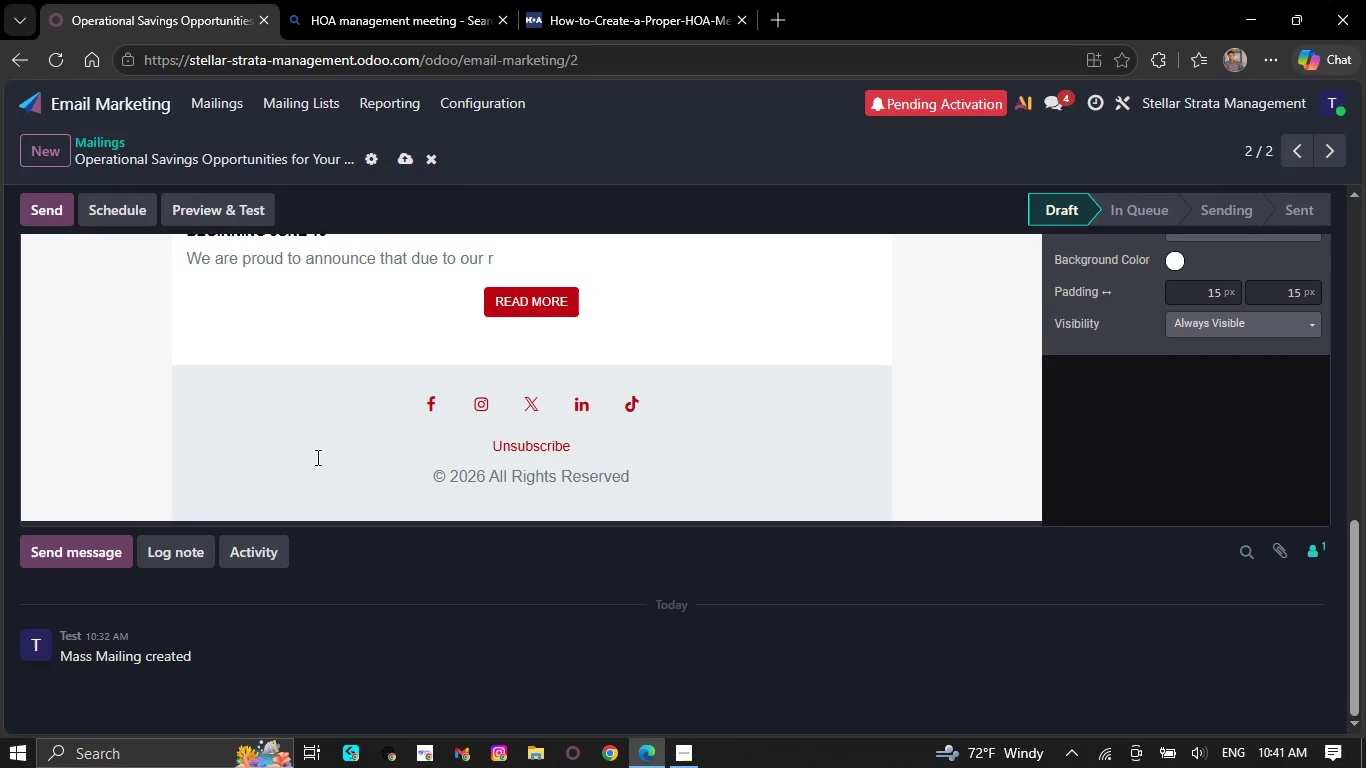 
key(Backspace)
 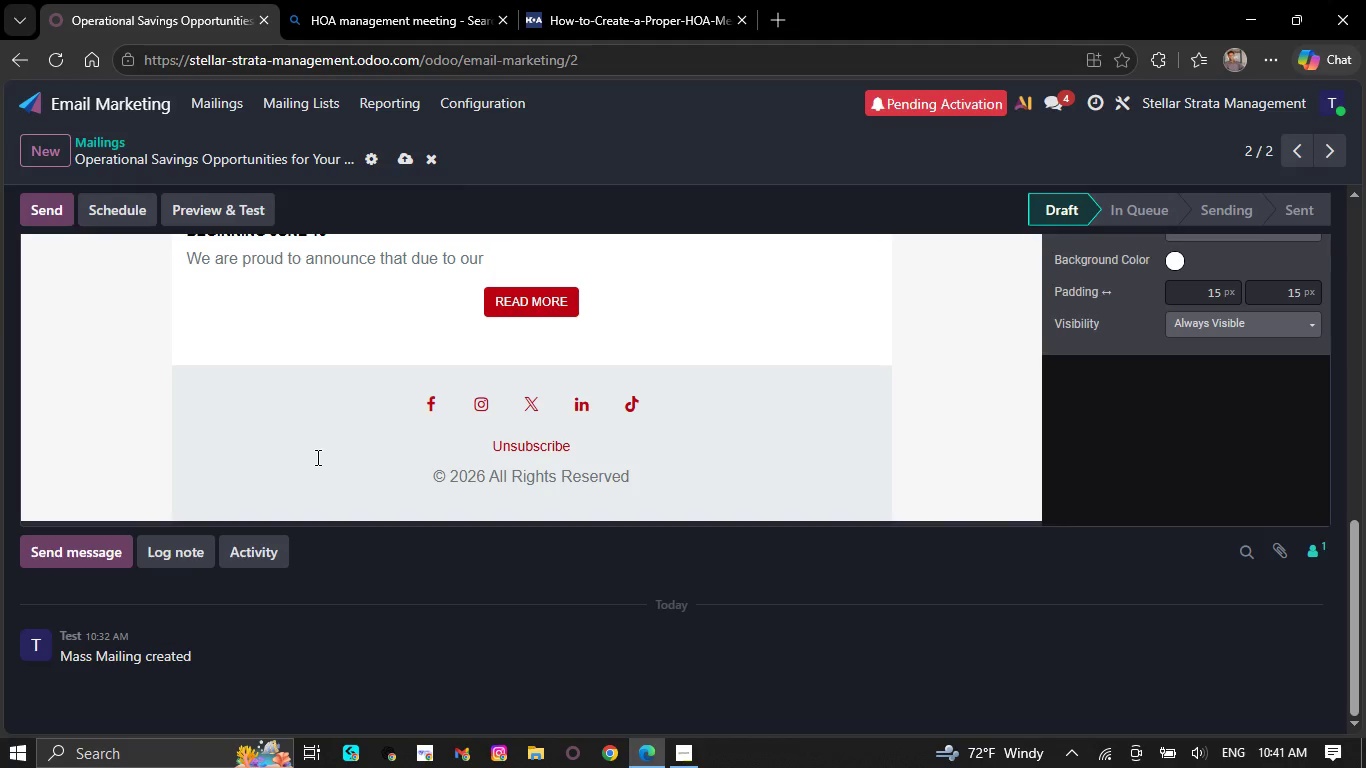 
key(Backspace)
 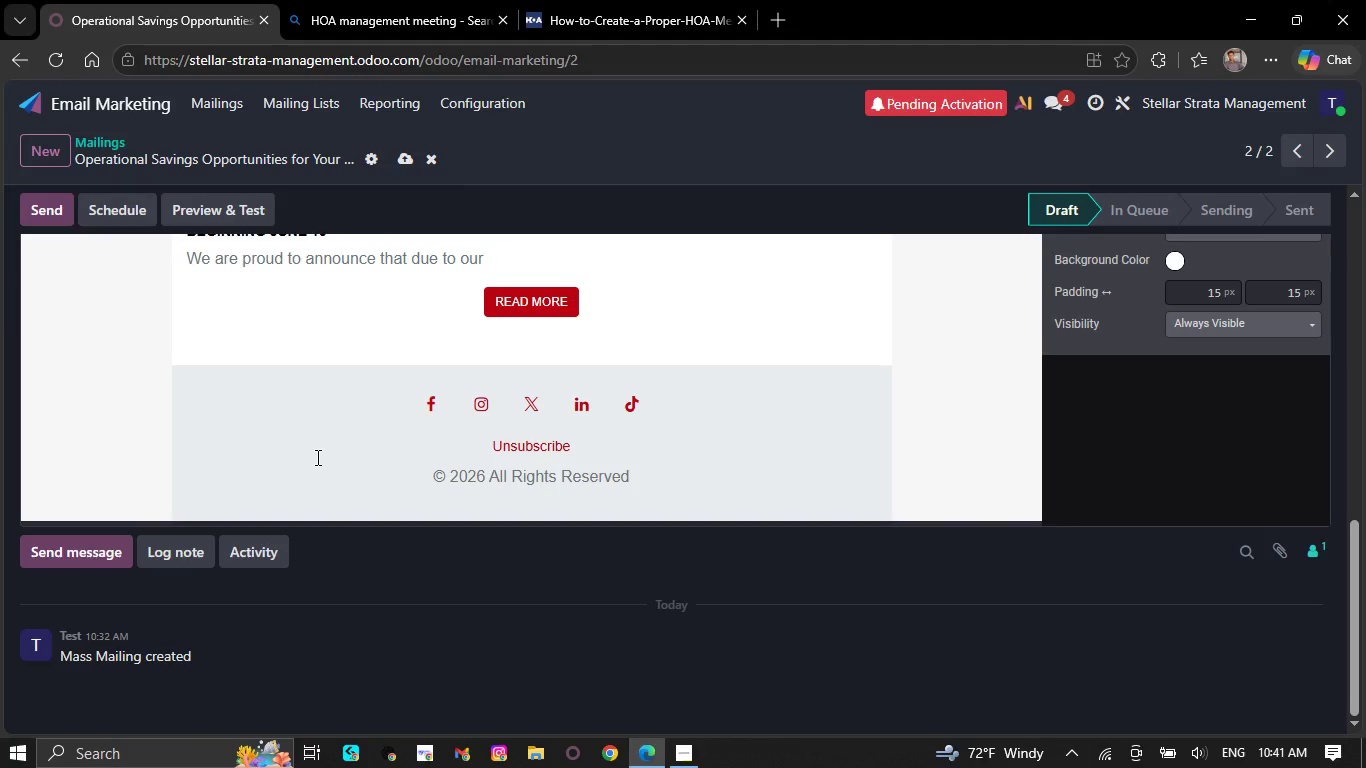 
key(Backspace)
 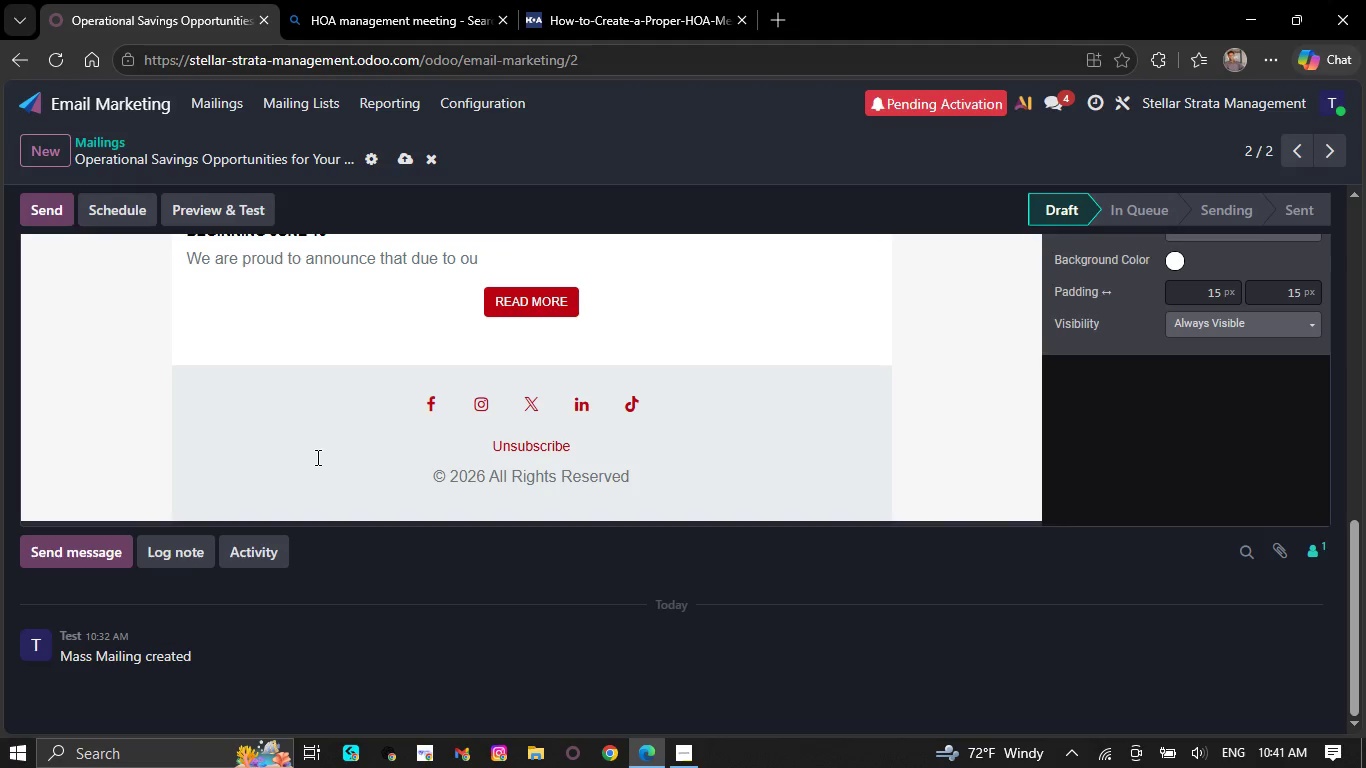 
key(Backspace)
 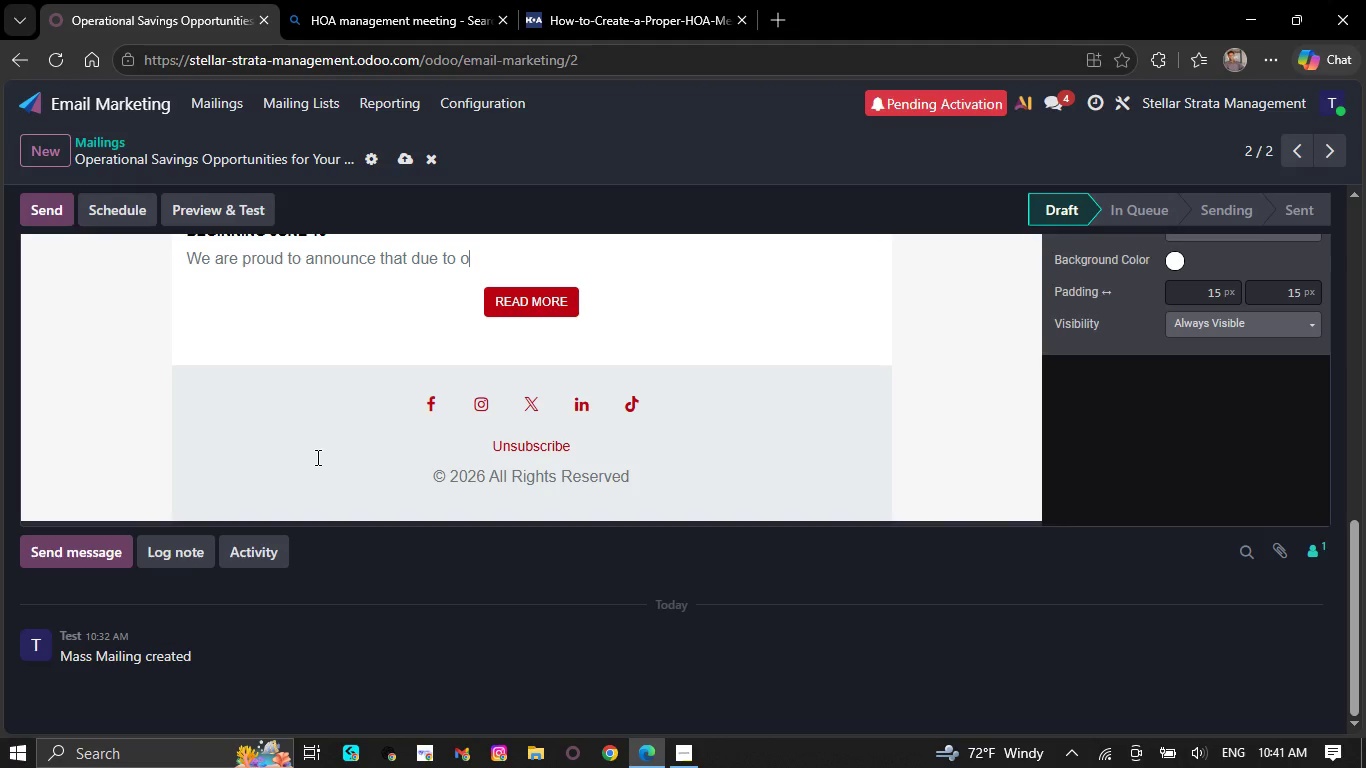 
key(Backspace)
 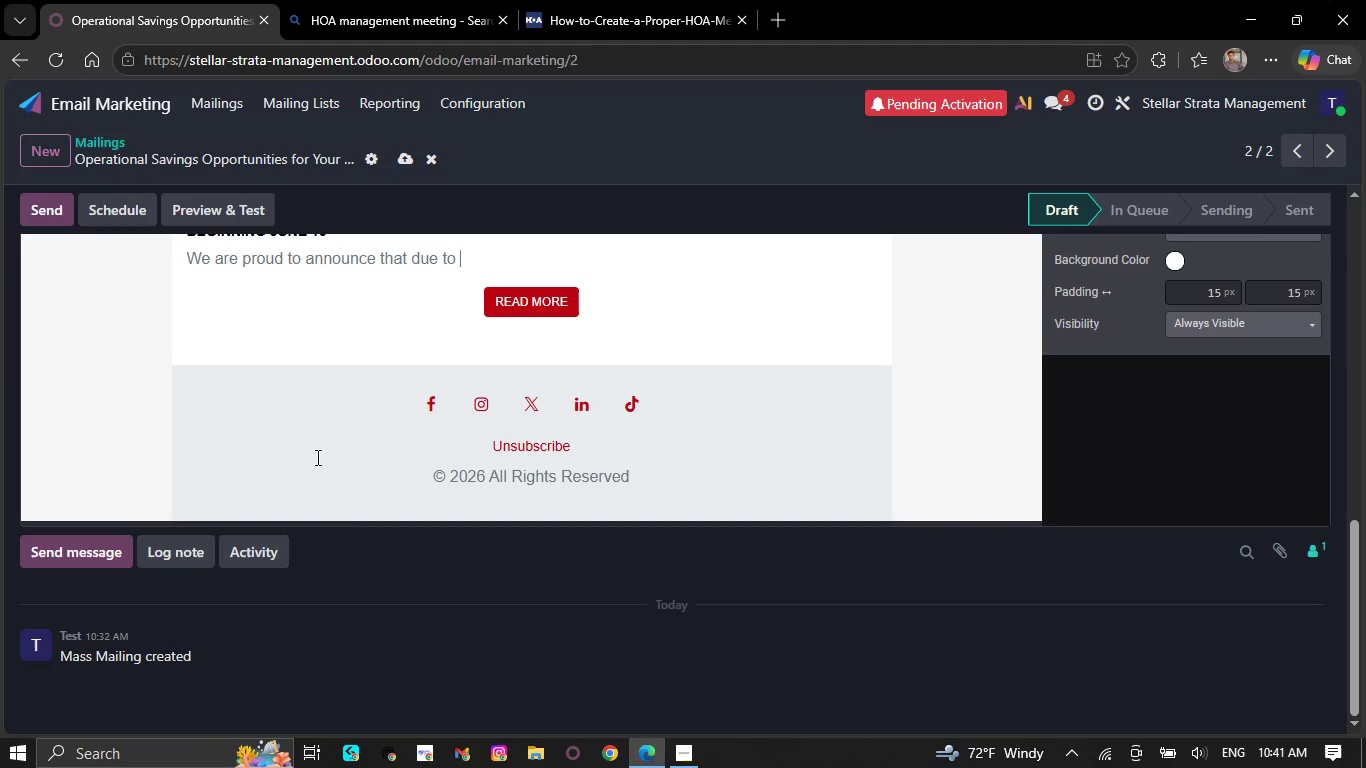 
key(Backspace)
 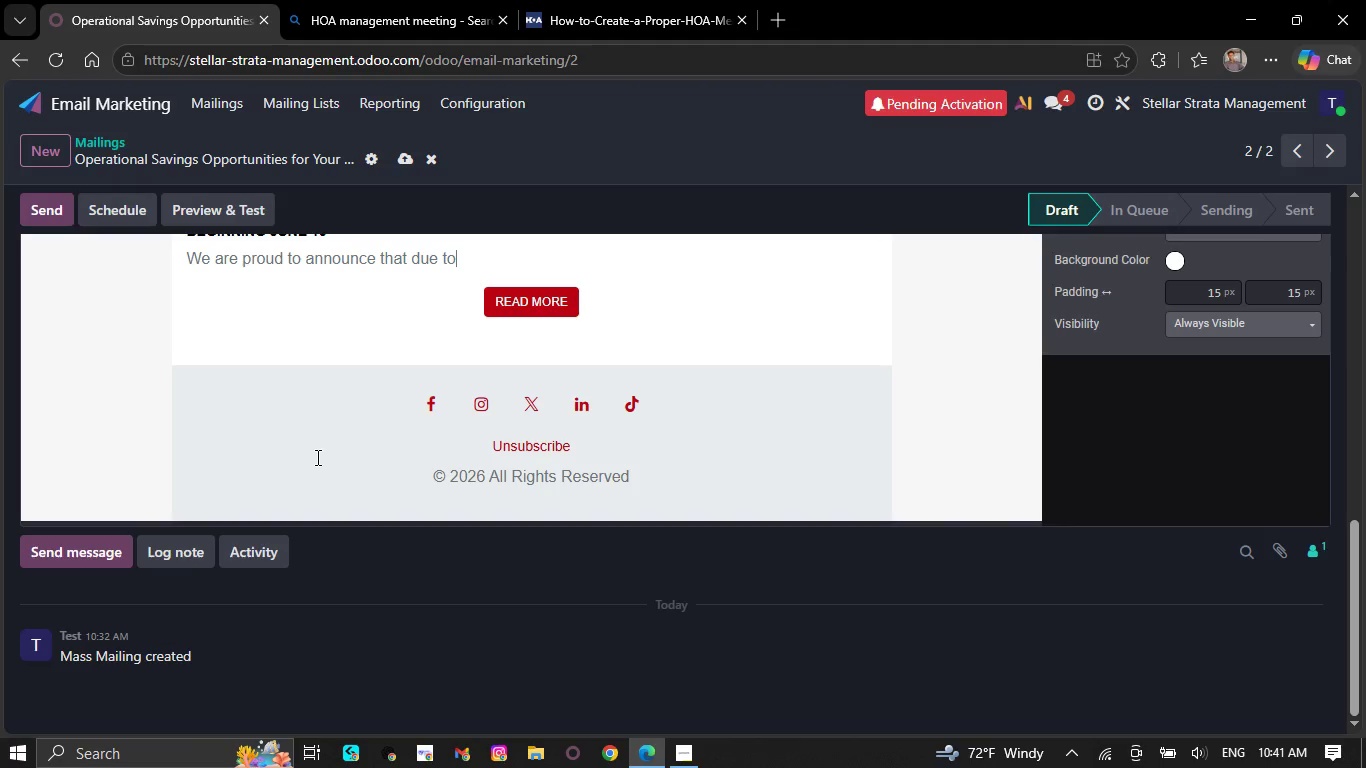 
key(Backspace)
 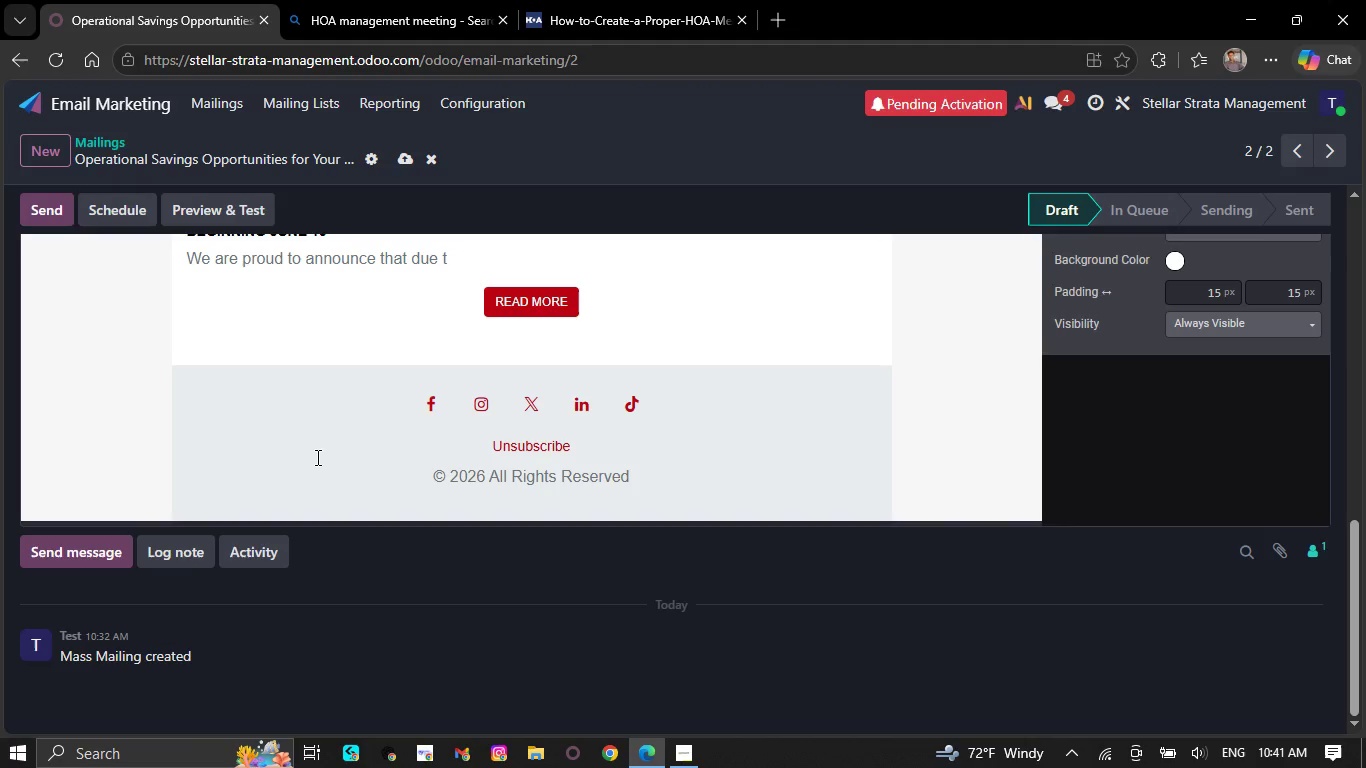 
key(Backspace)
 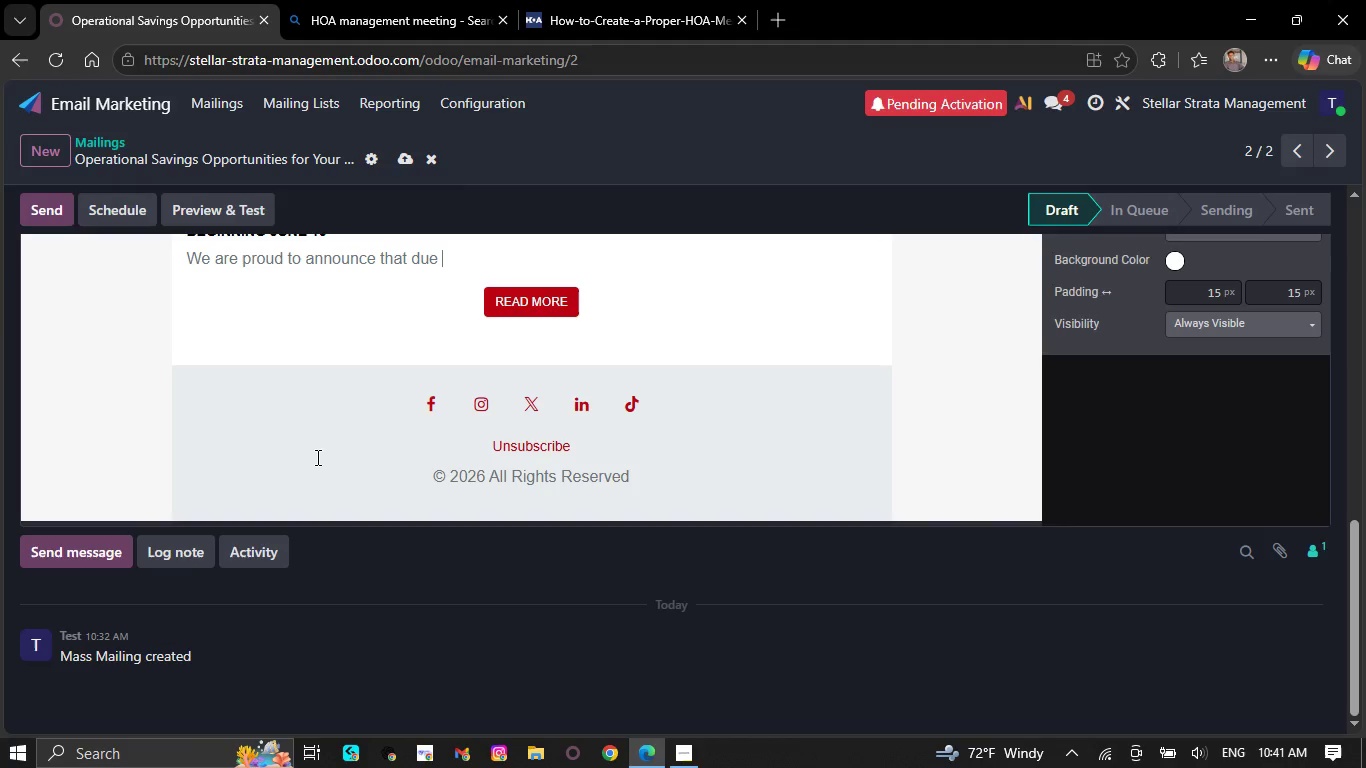 
key(Backspace)
 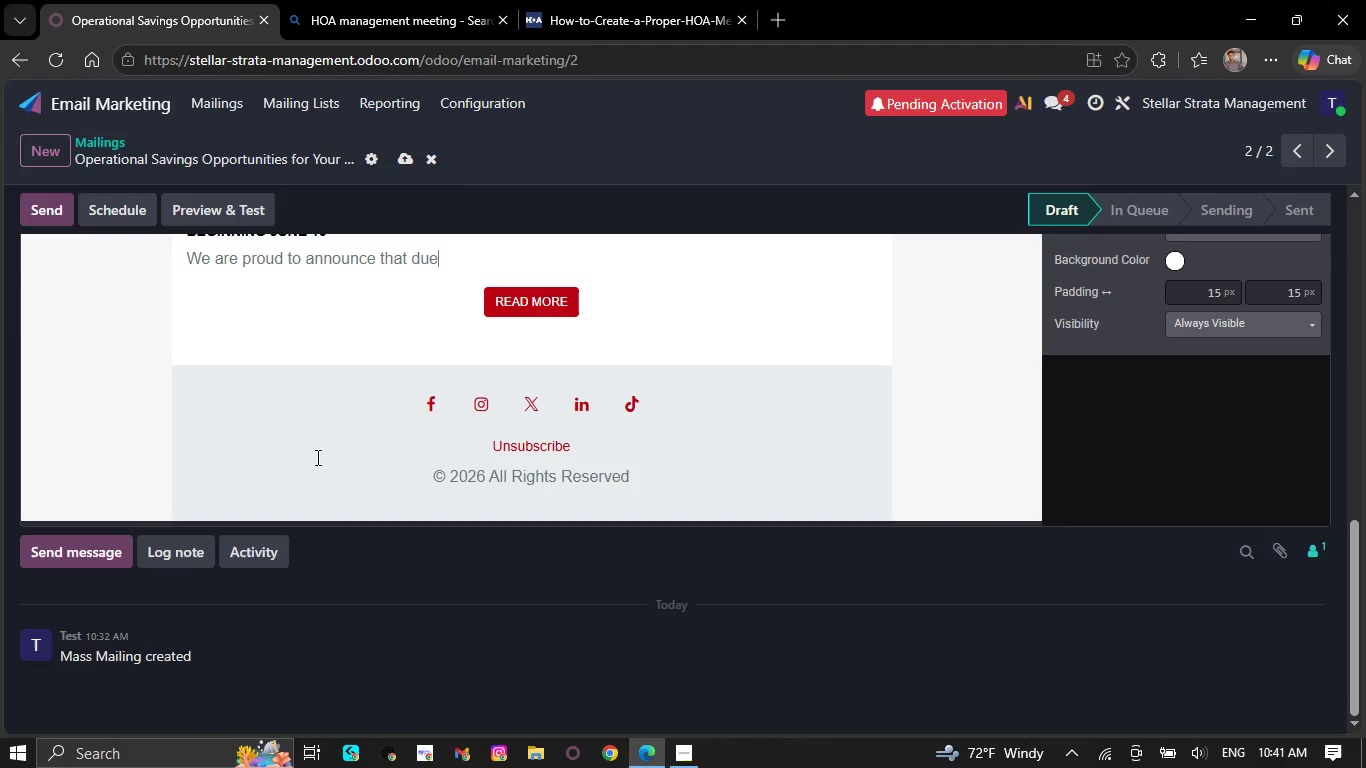 
key(Backspace)
 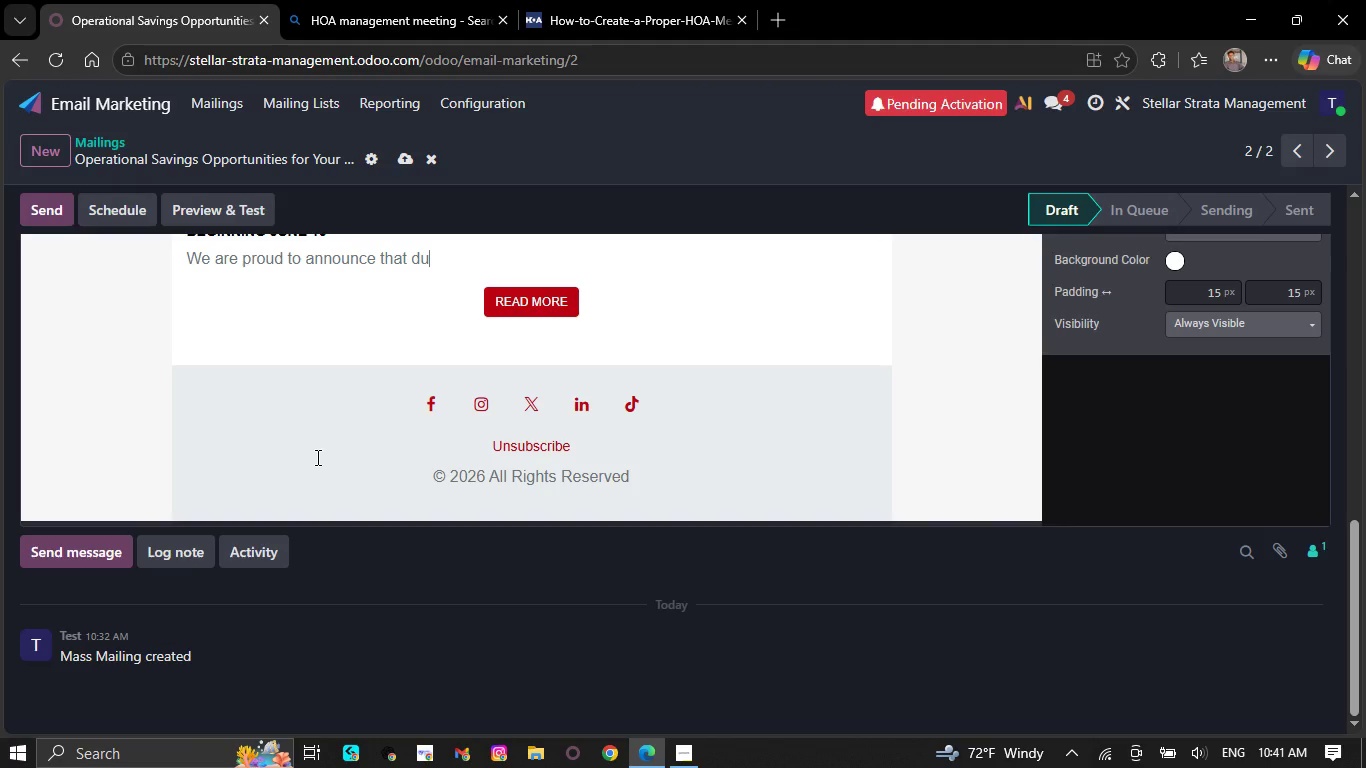 
key(Backspace)
 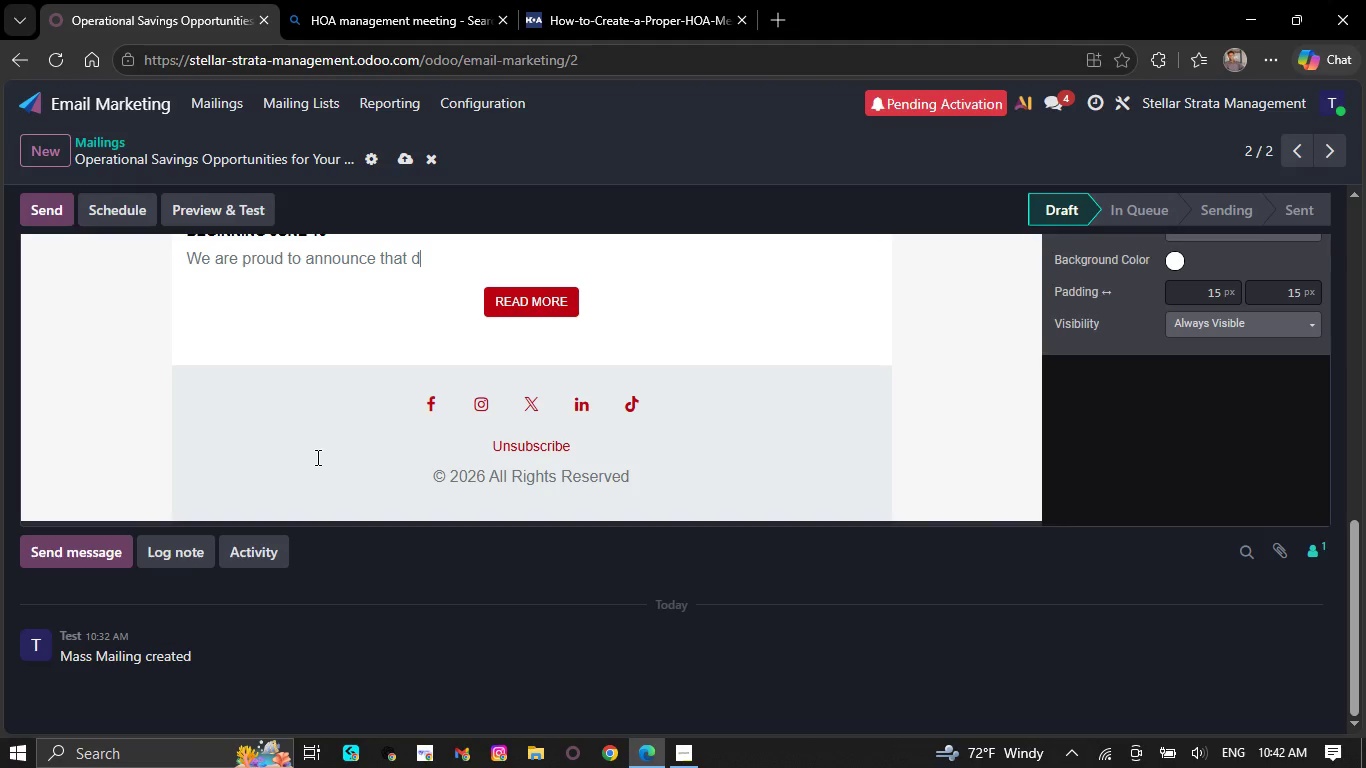 
key(Backspace)
 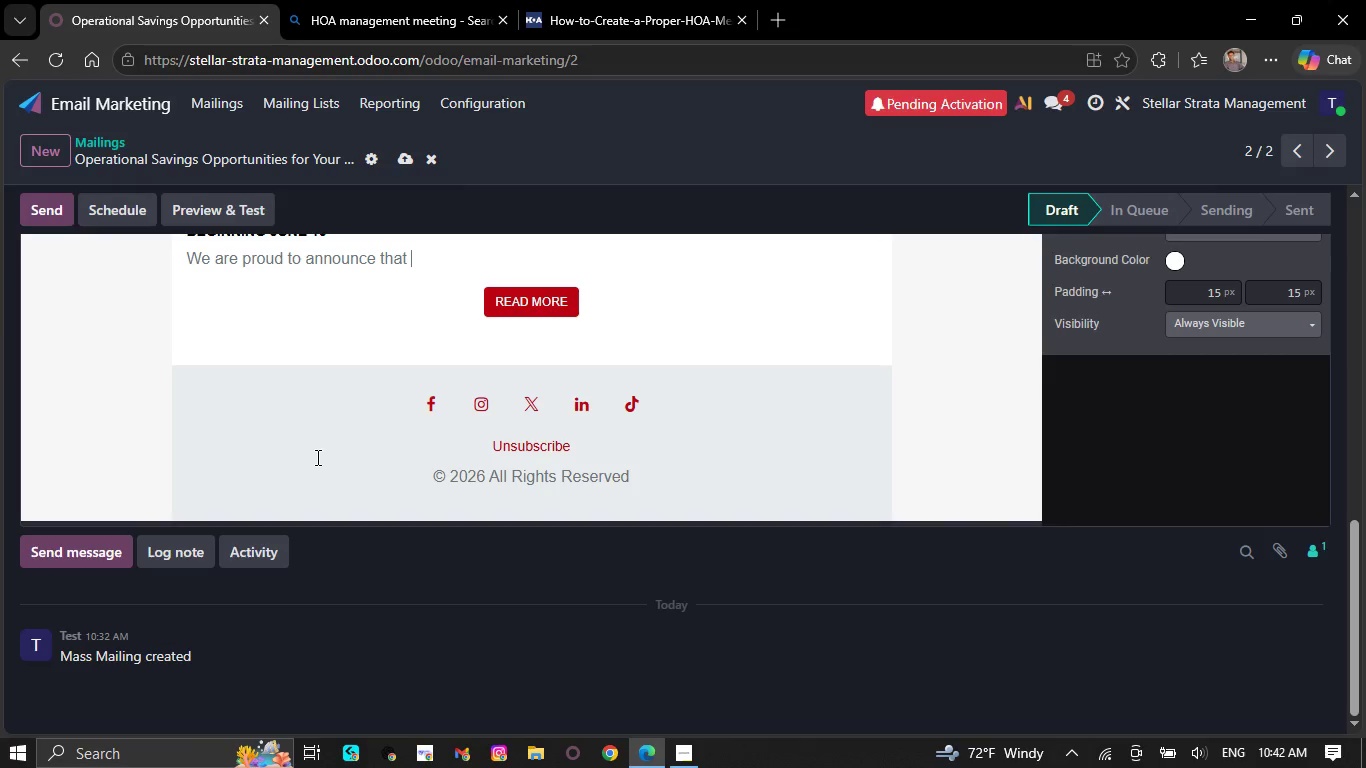 
key(Backspace)
 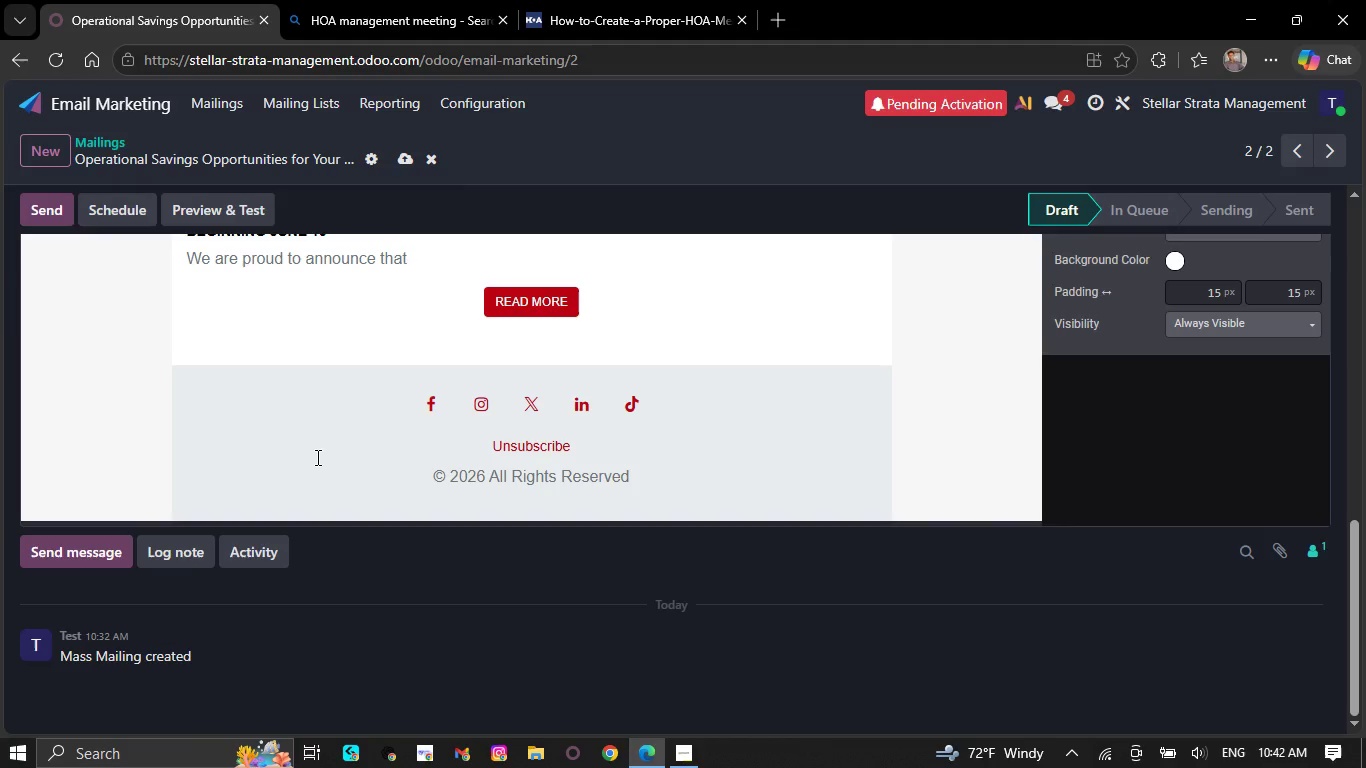 
key(Backspace)
 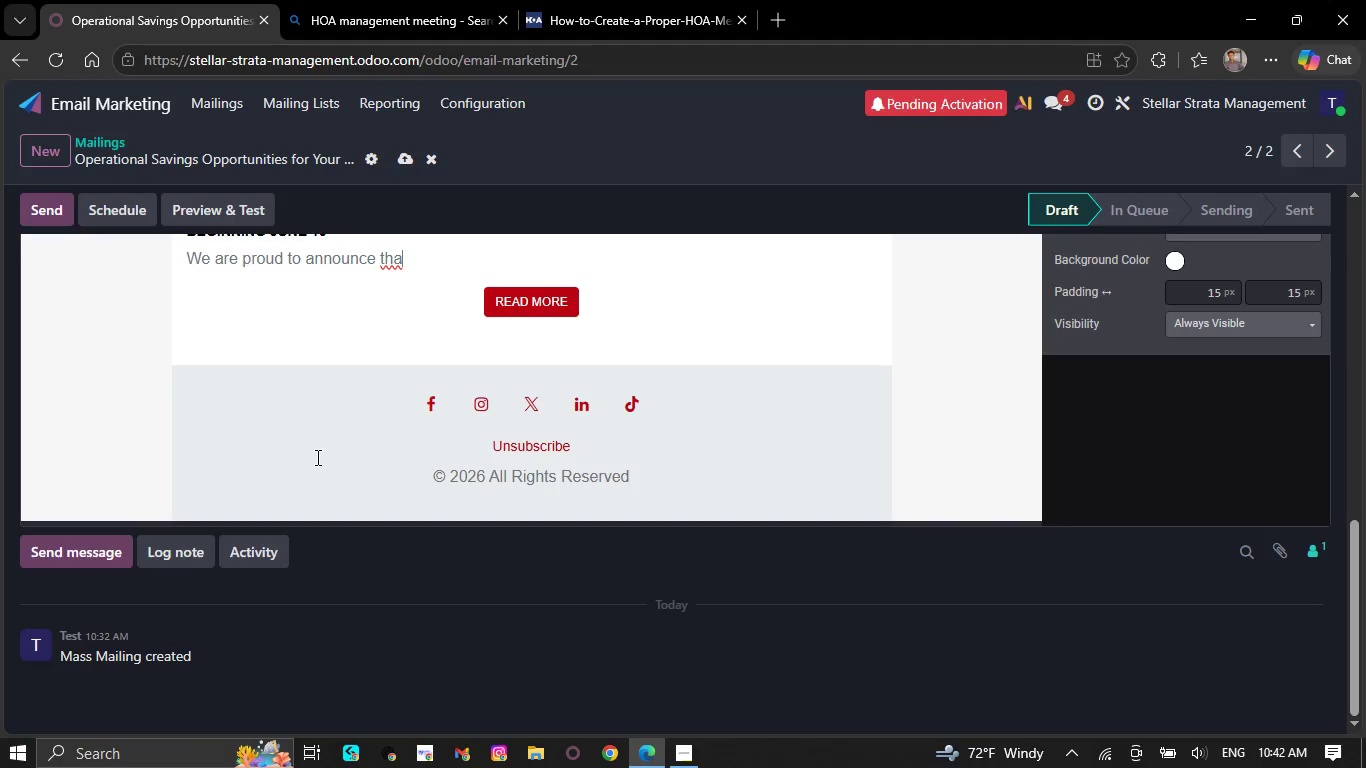 
key(Backspace)
 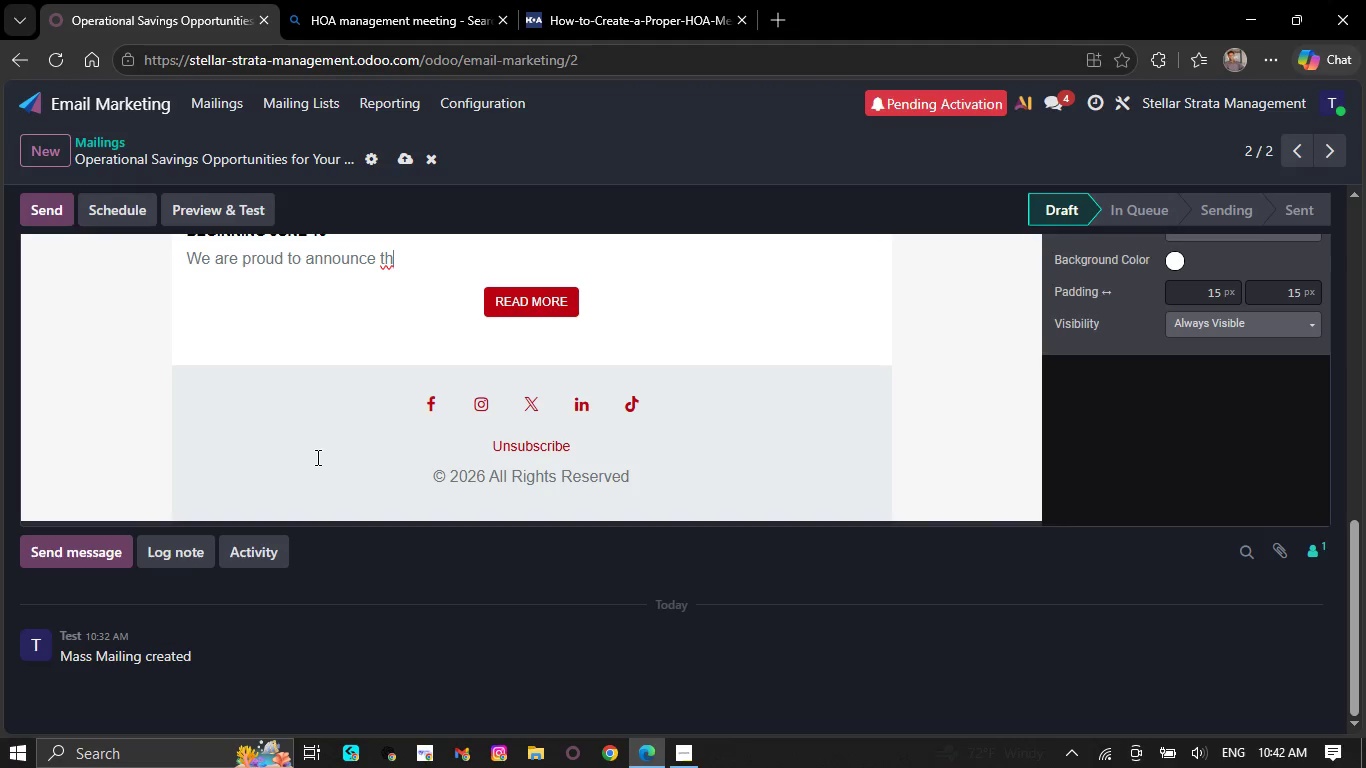 
key(Backspace)
 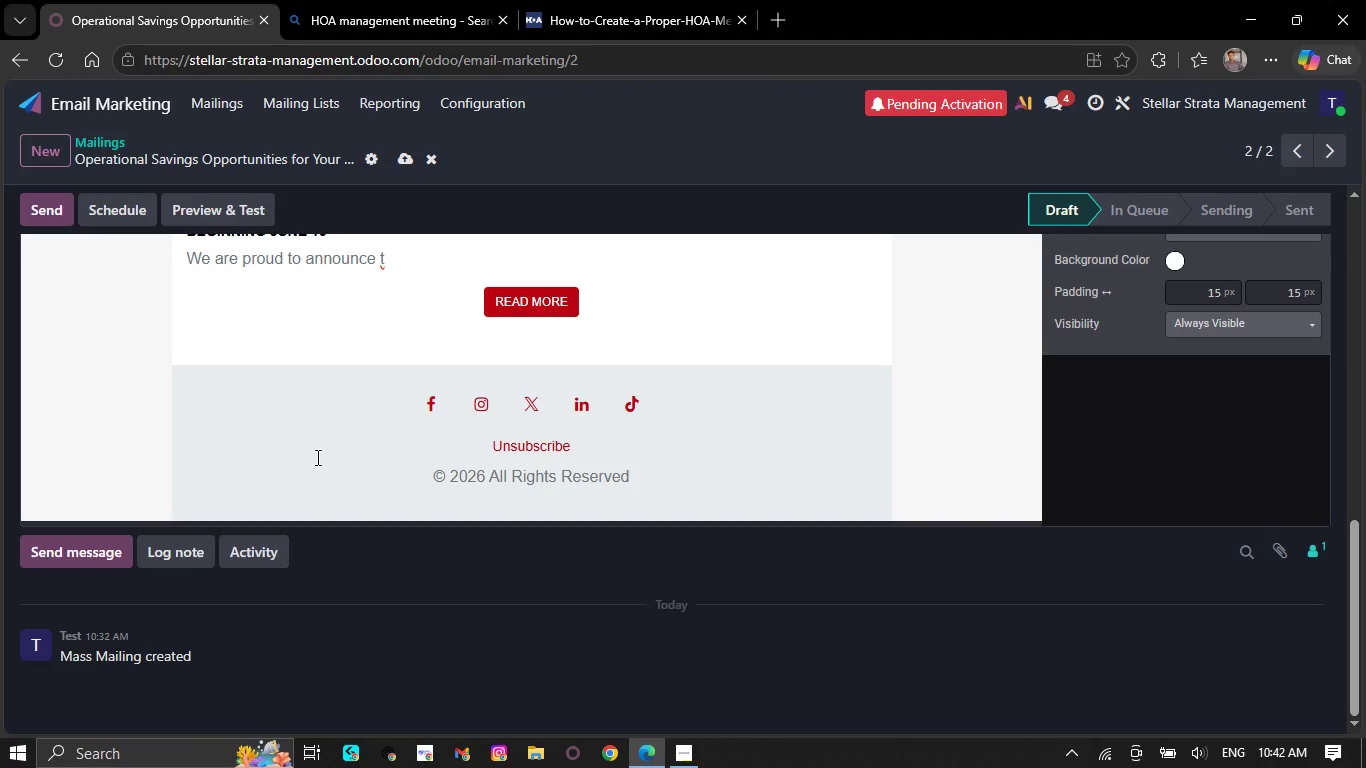 
key(Backspace)
 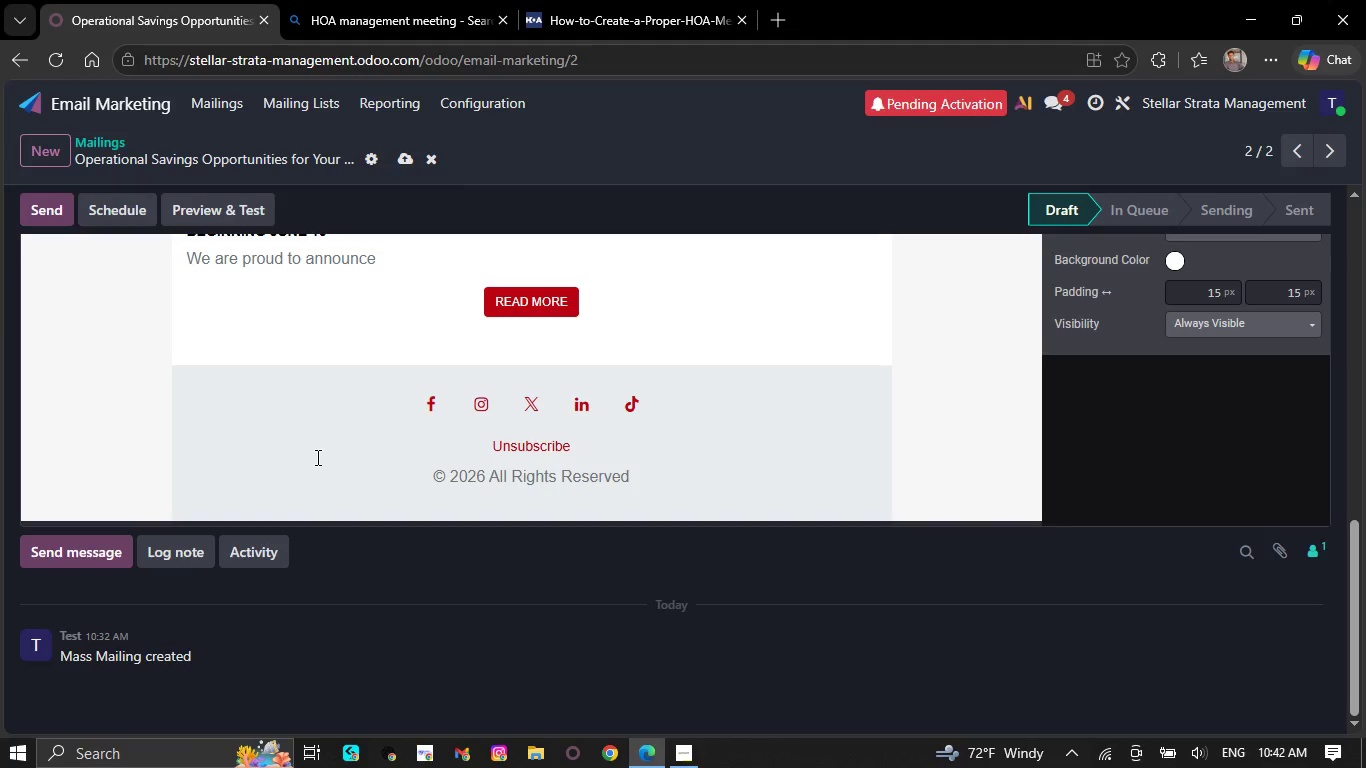 
key(Backspace)
 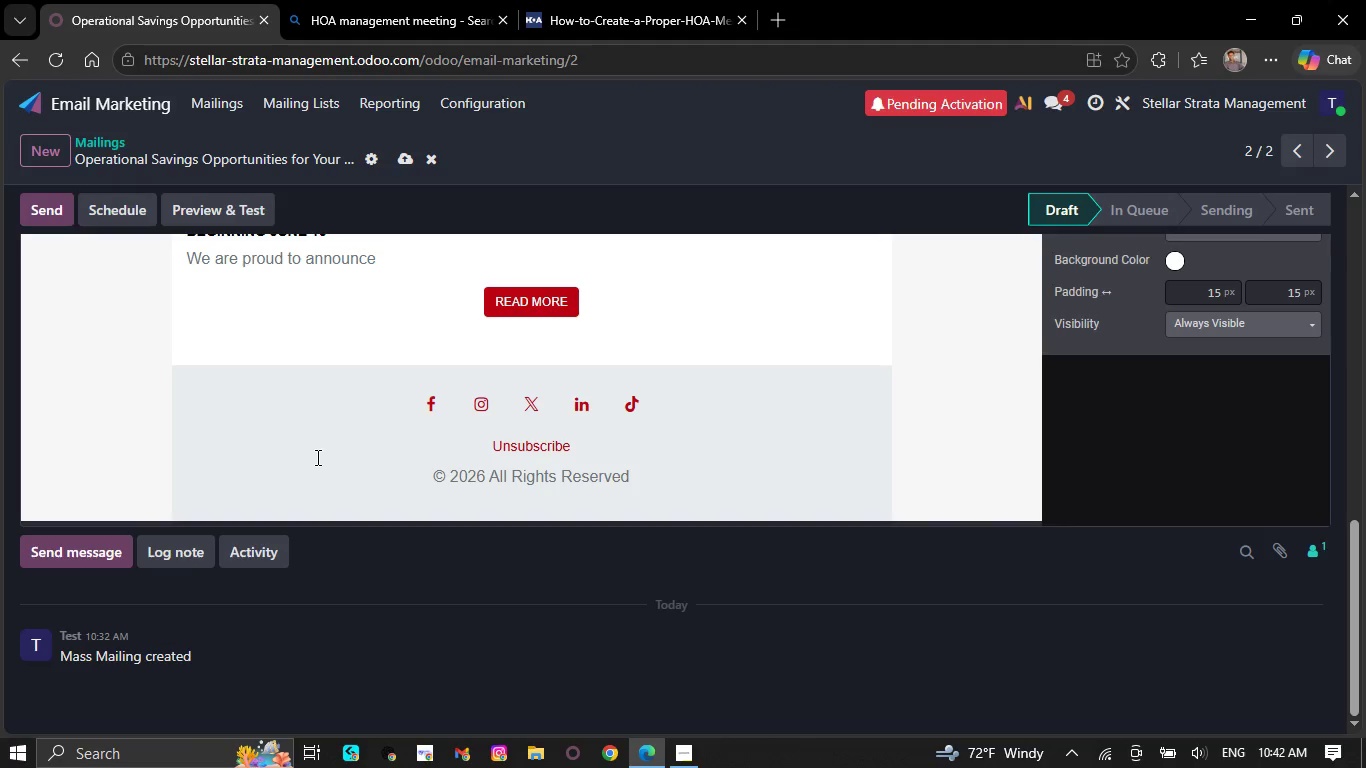 
key(Backspace)
 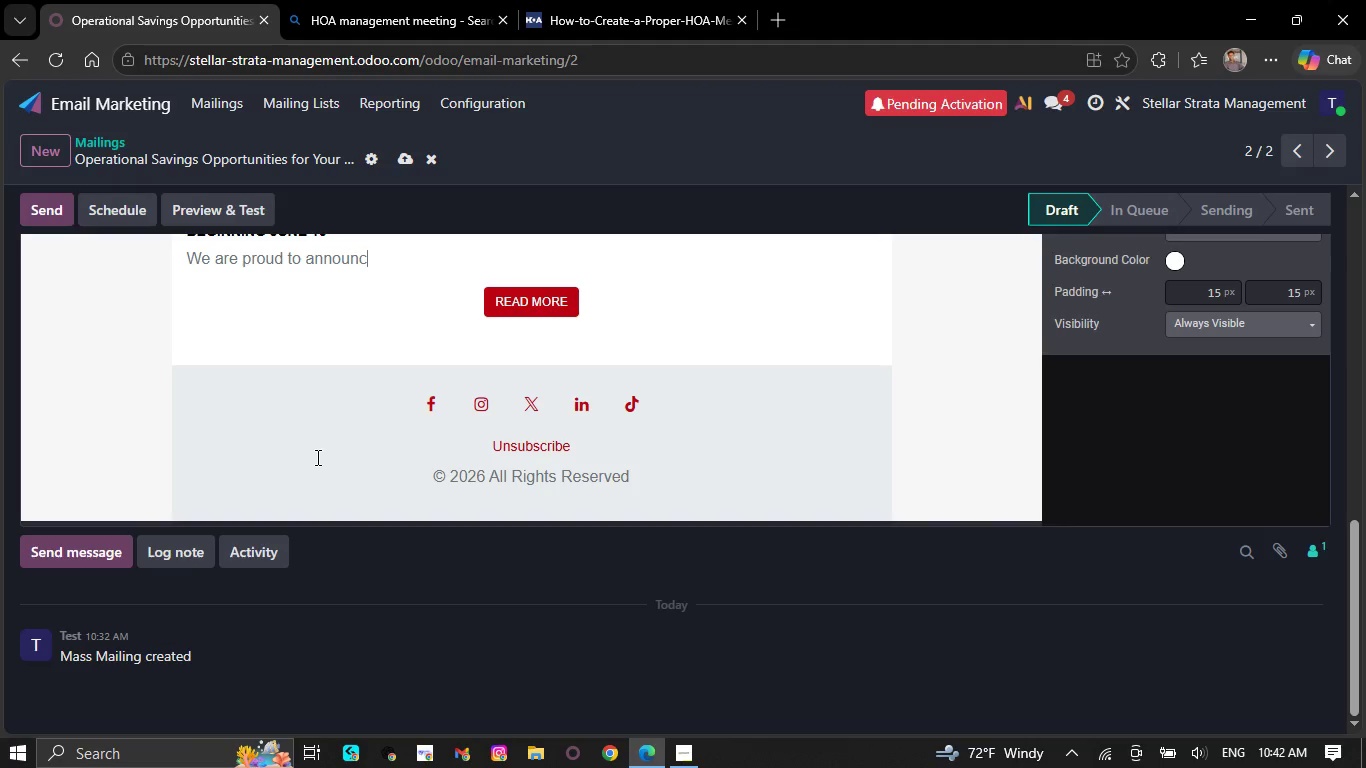 
key(Backspace)
 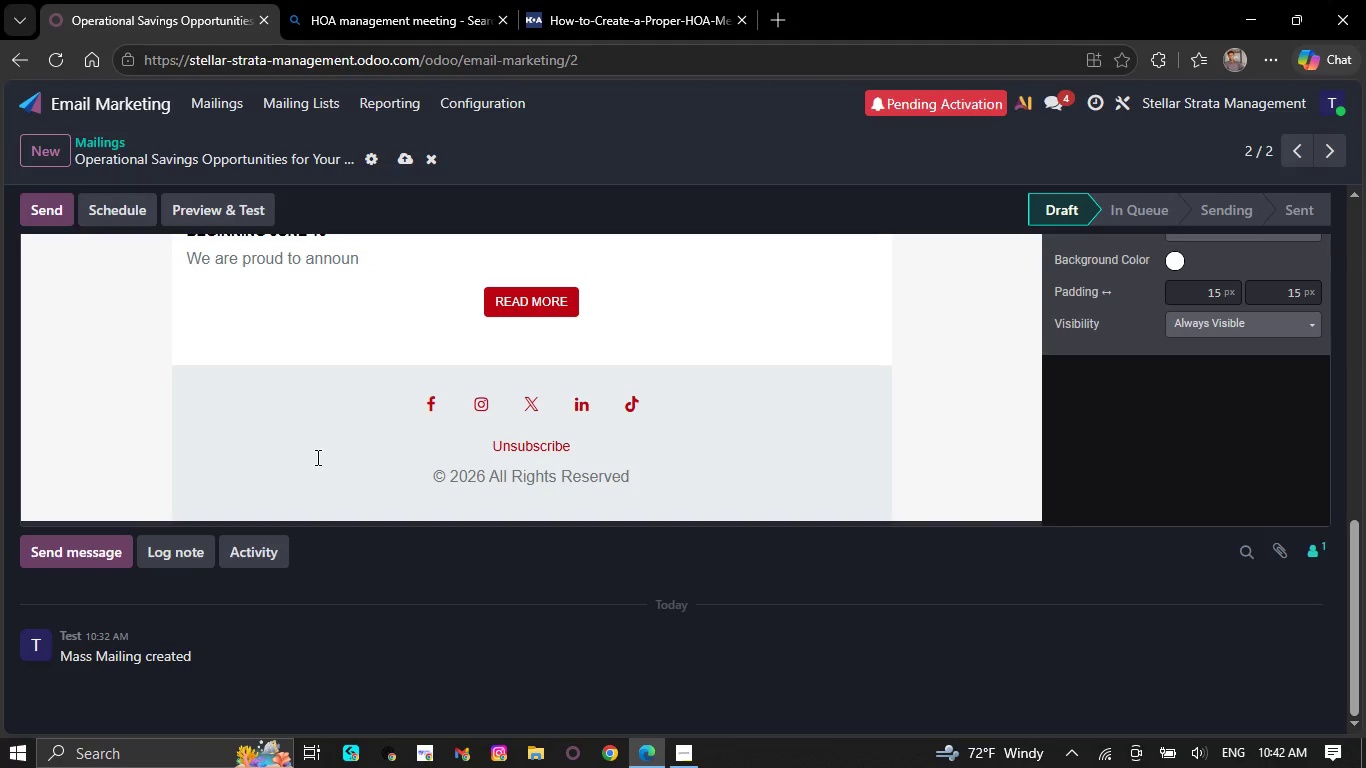 
key(Backspace)
 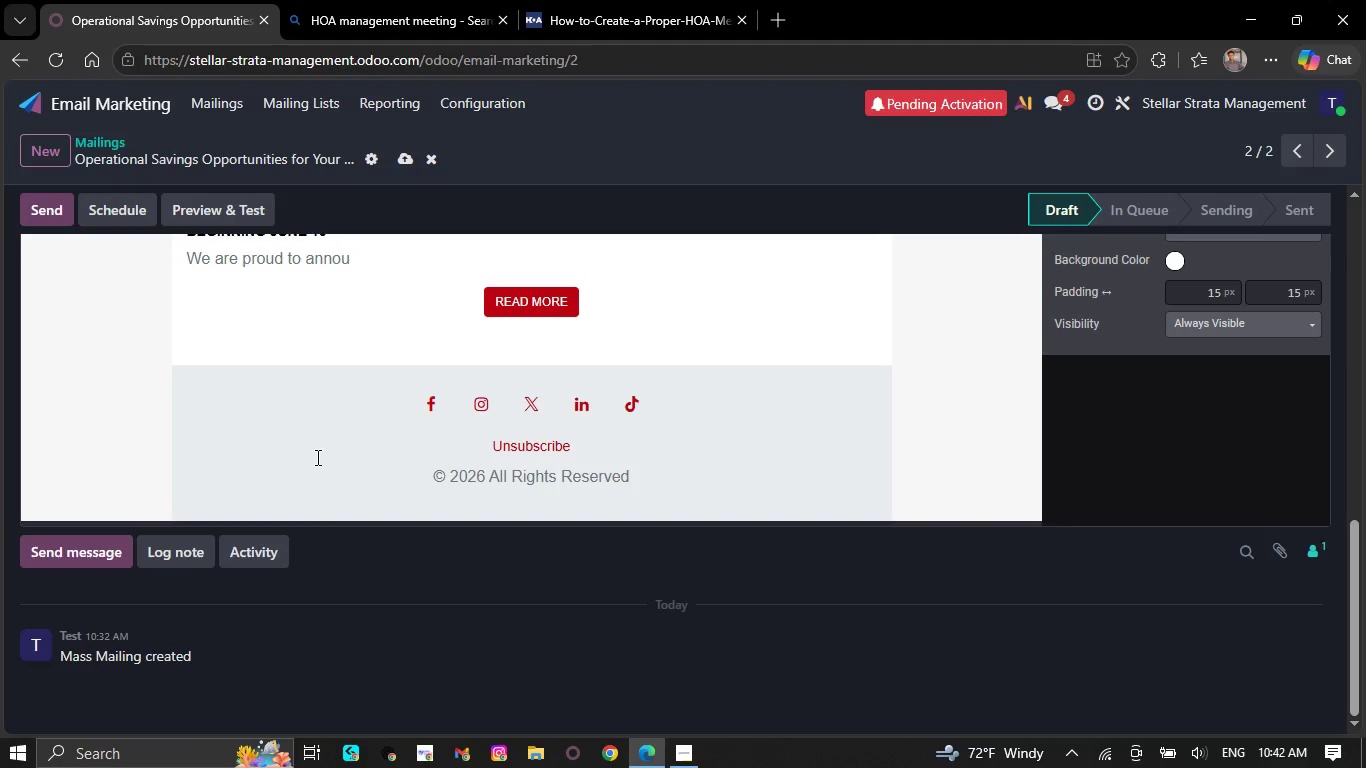 
key(Backspace)
 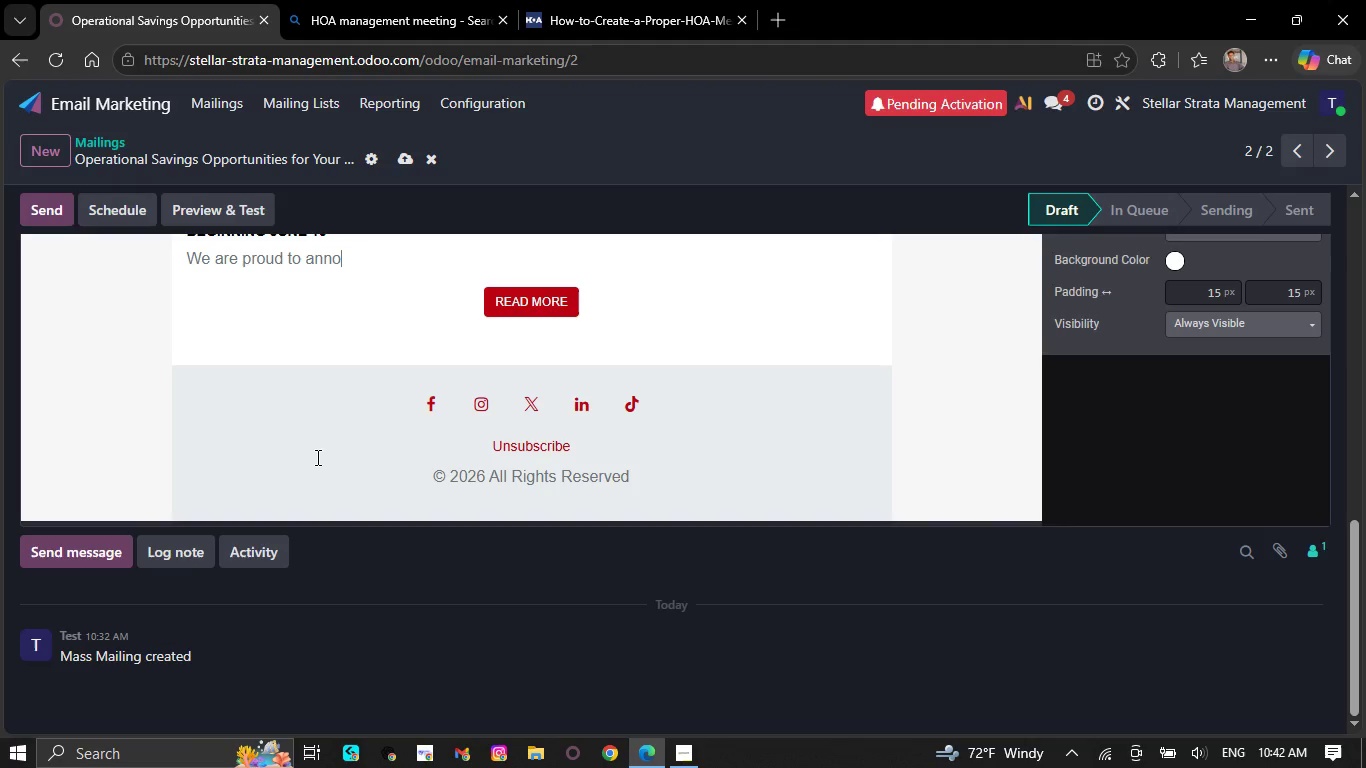 
key(Backspace)
 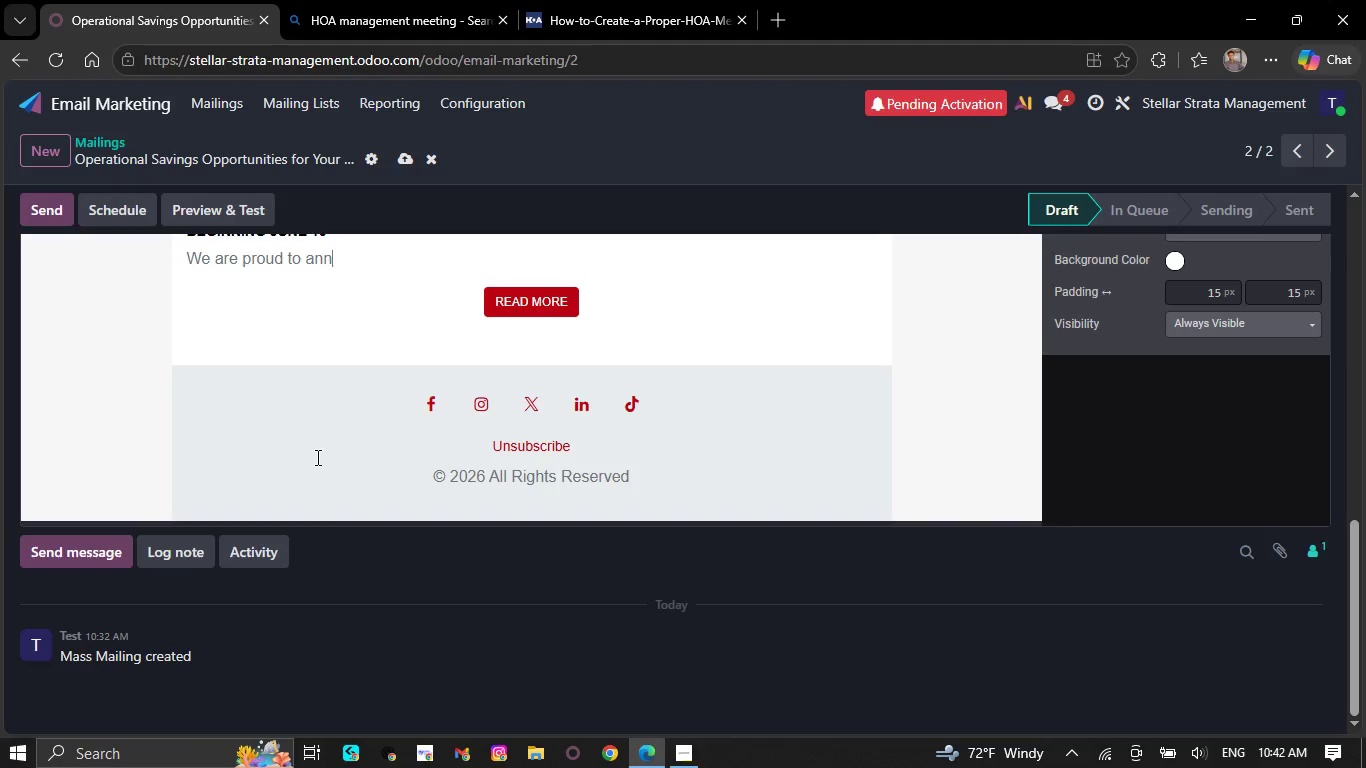 
key(Backspace)
 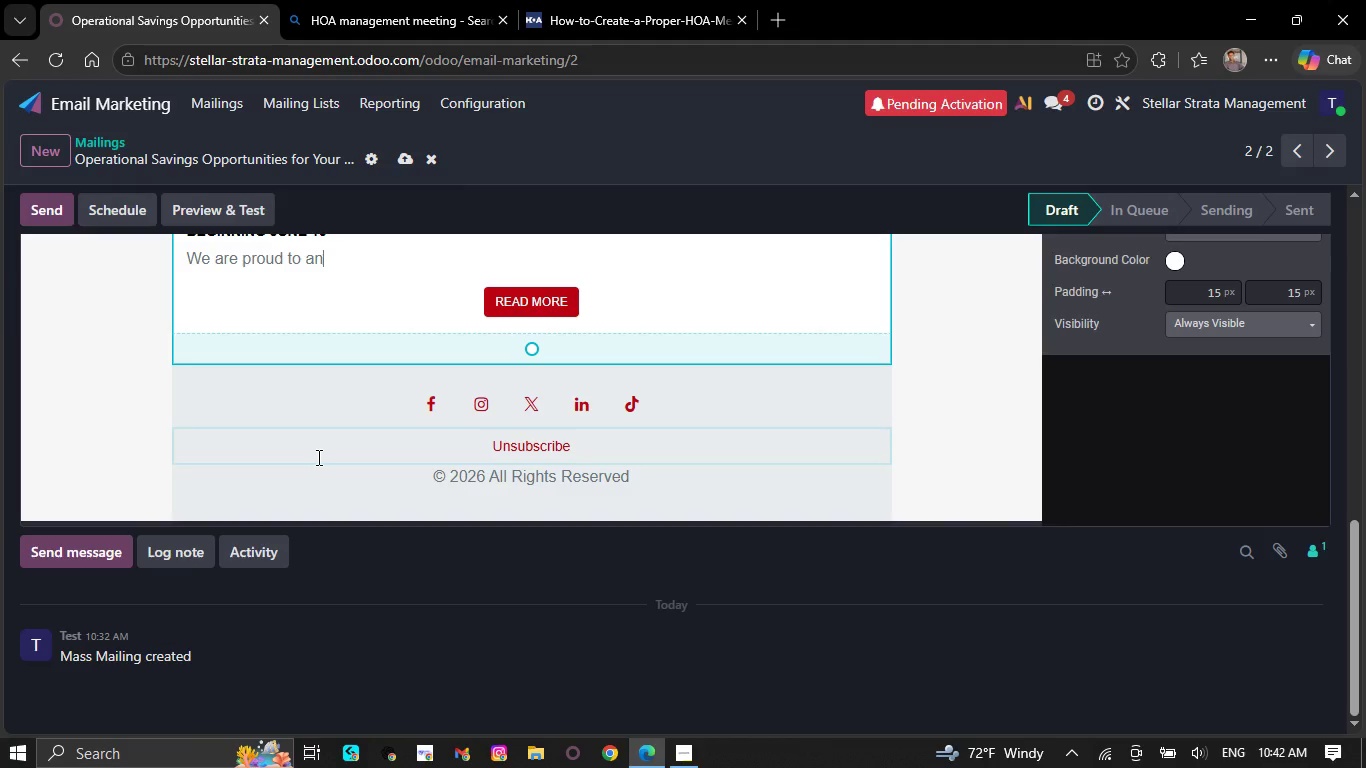 
key(Backspace)
 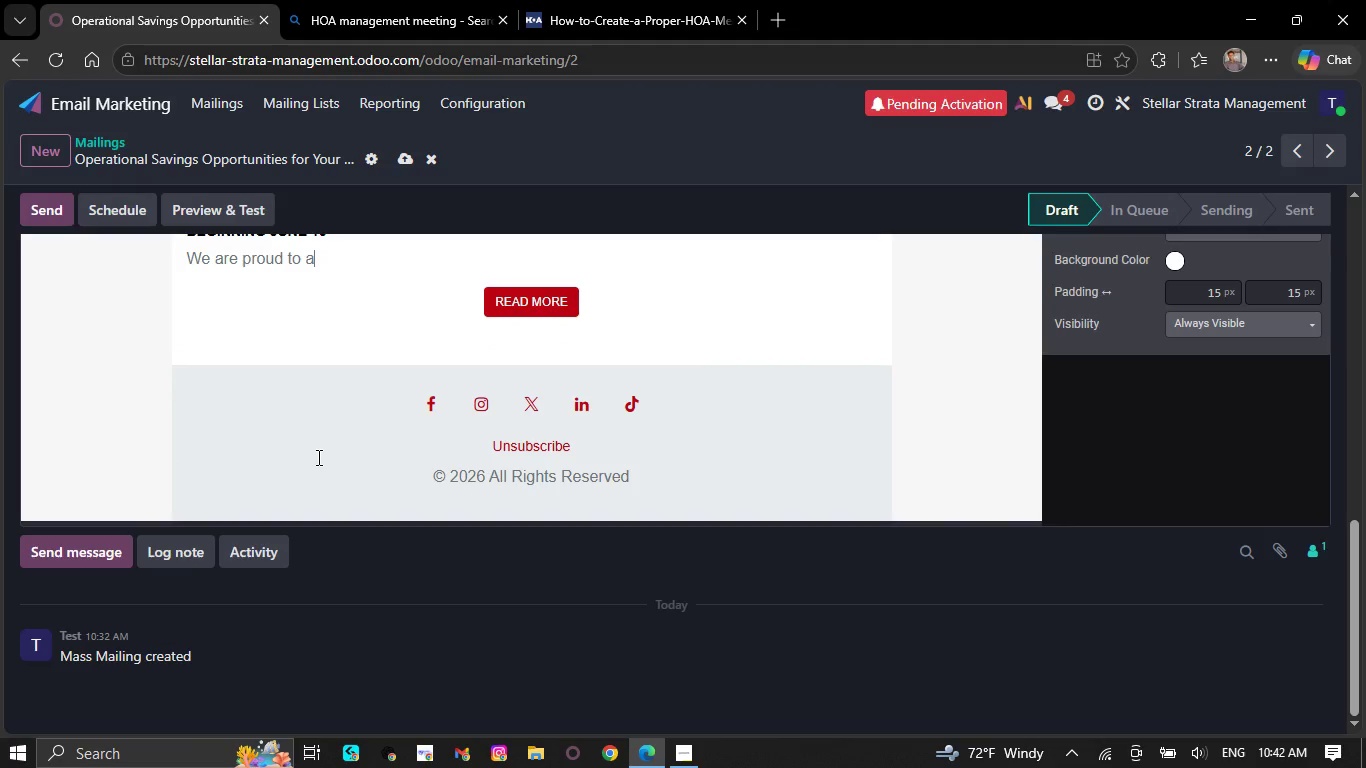 
key(Backspace)
 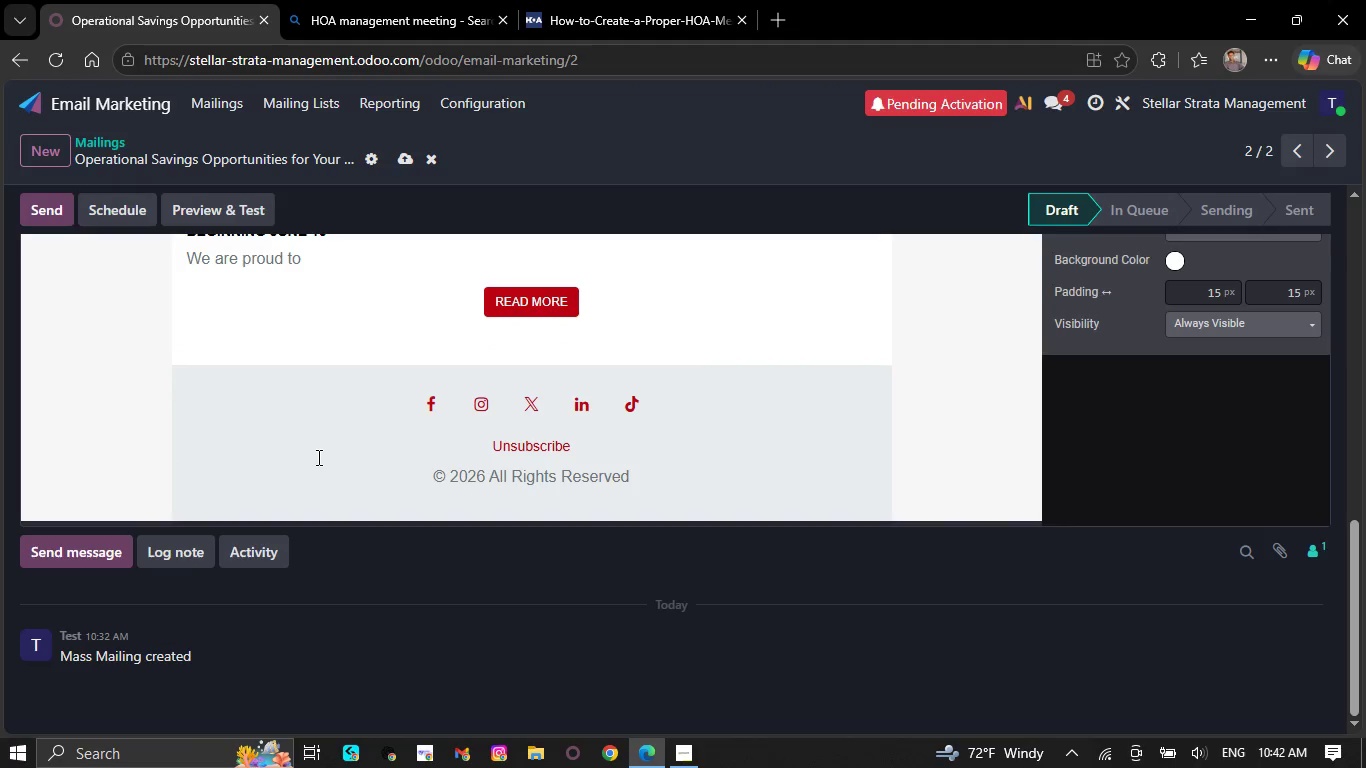 
key(Backspace)
 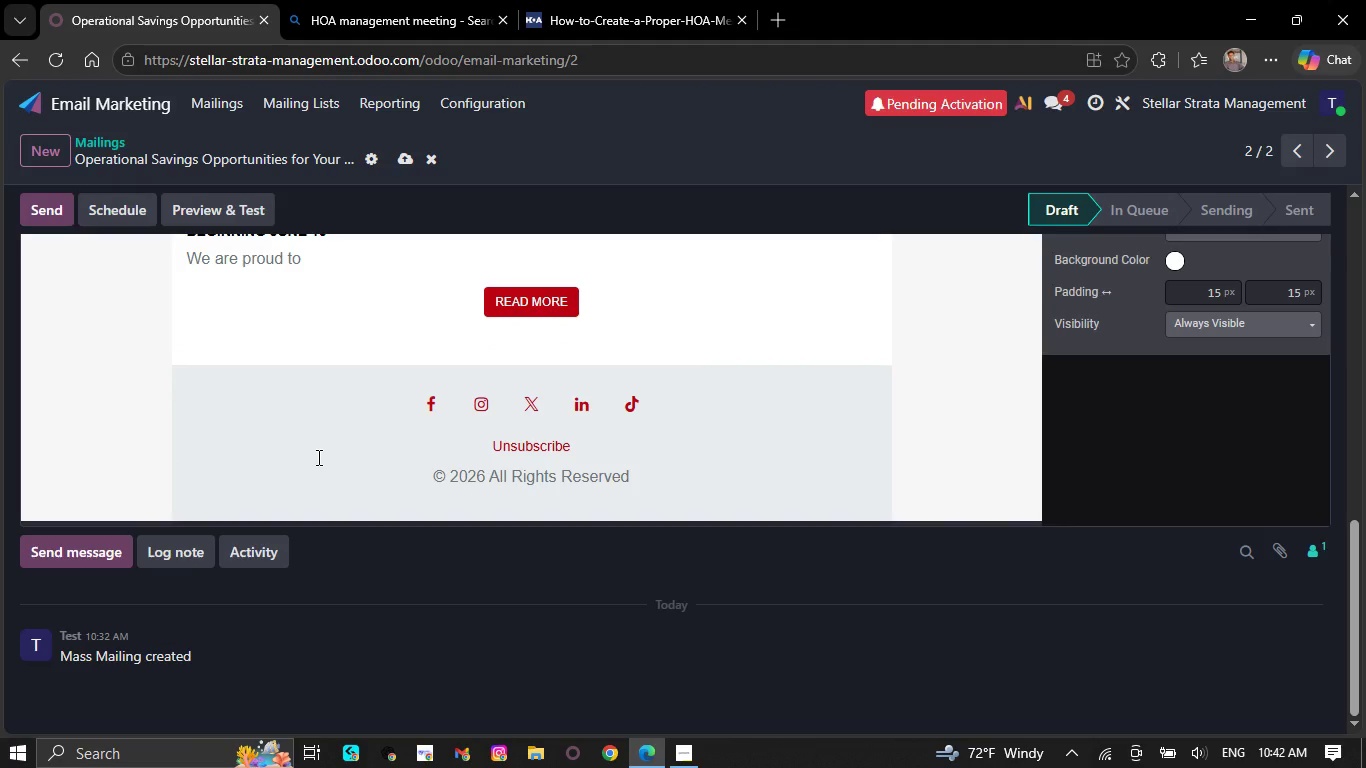 
key(Backspace)
 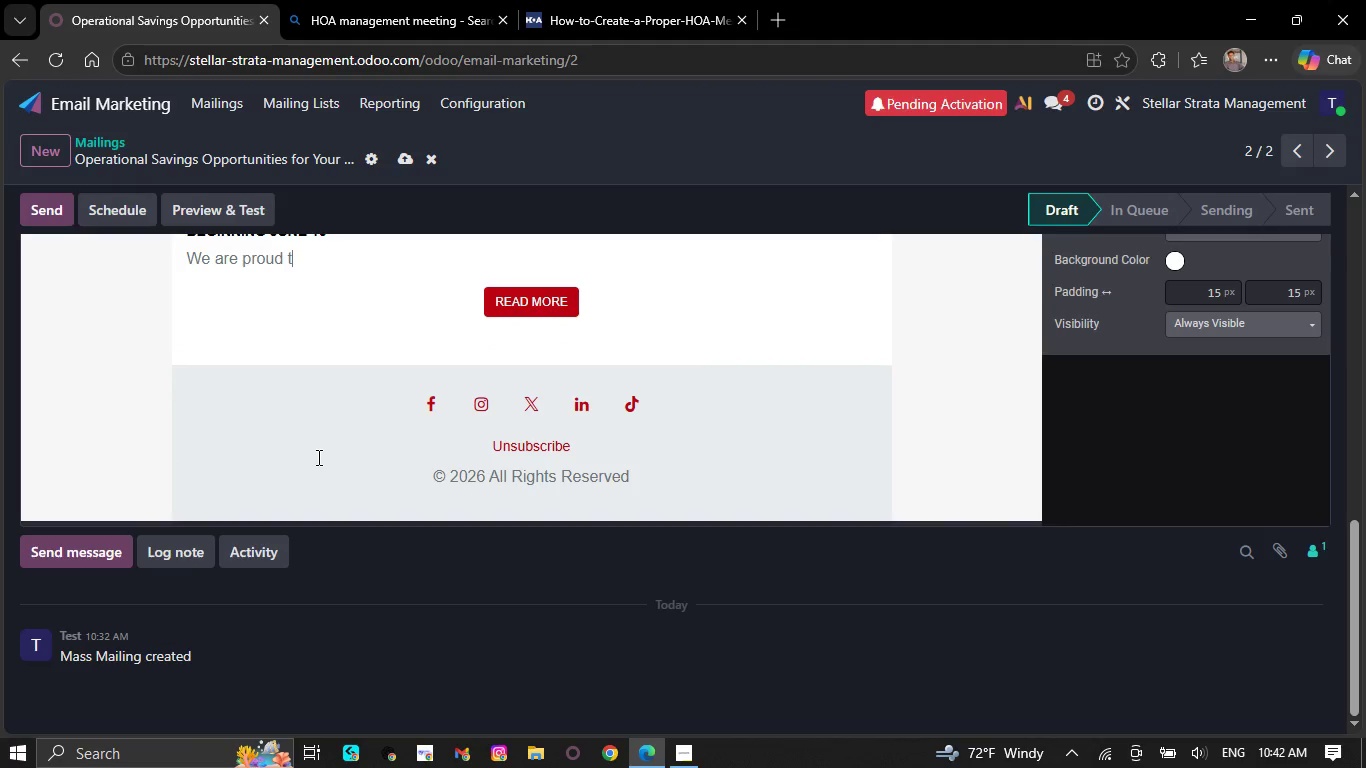 
key(Backspace)
 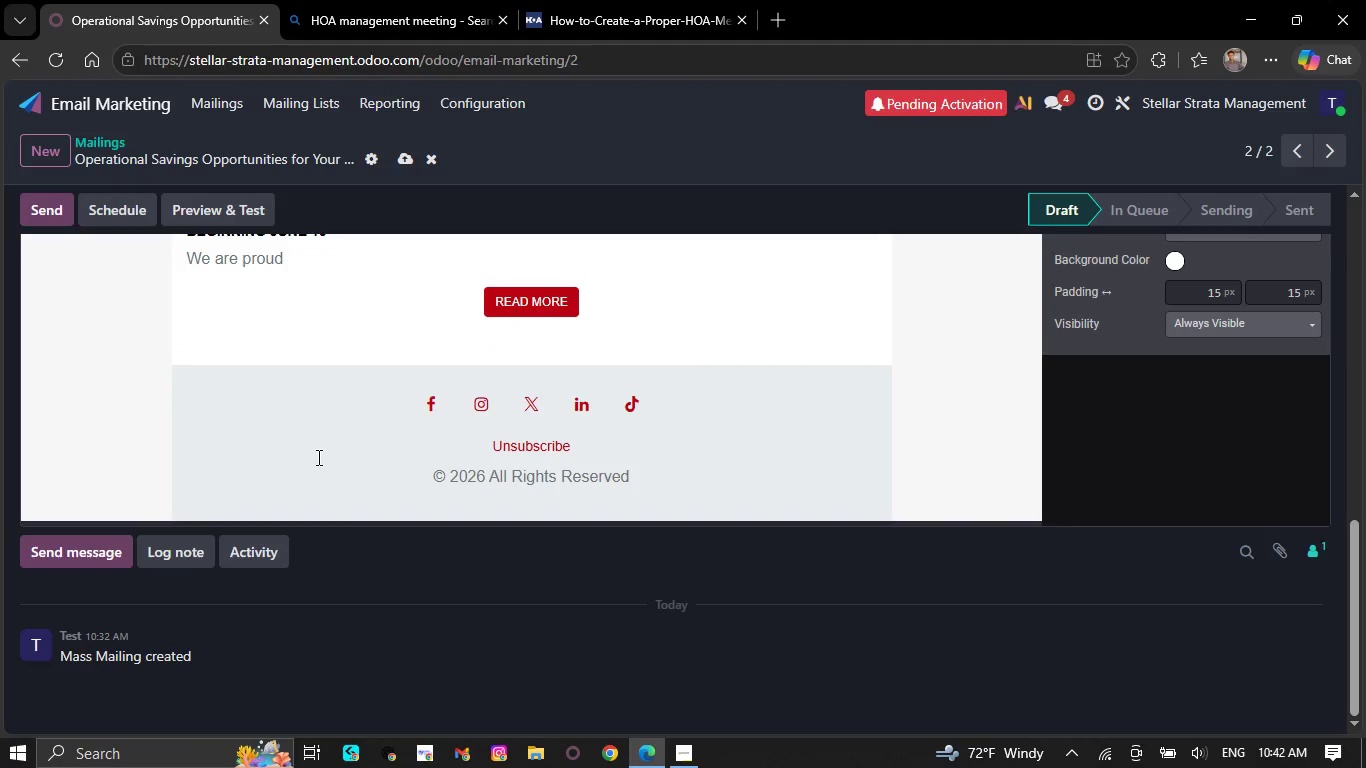 
key(Backspace)
 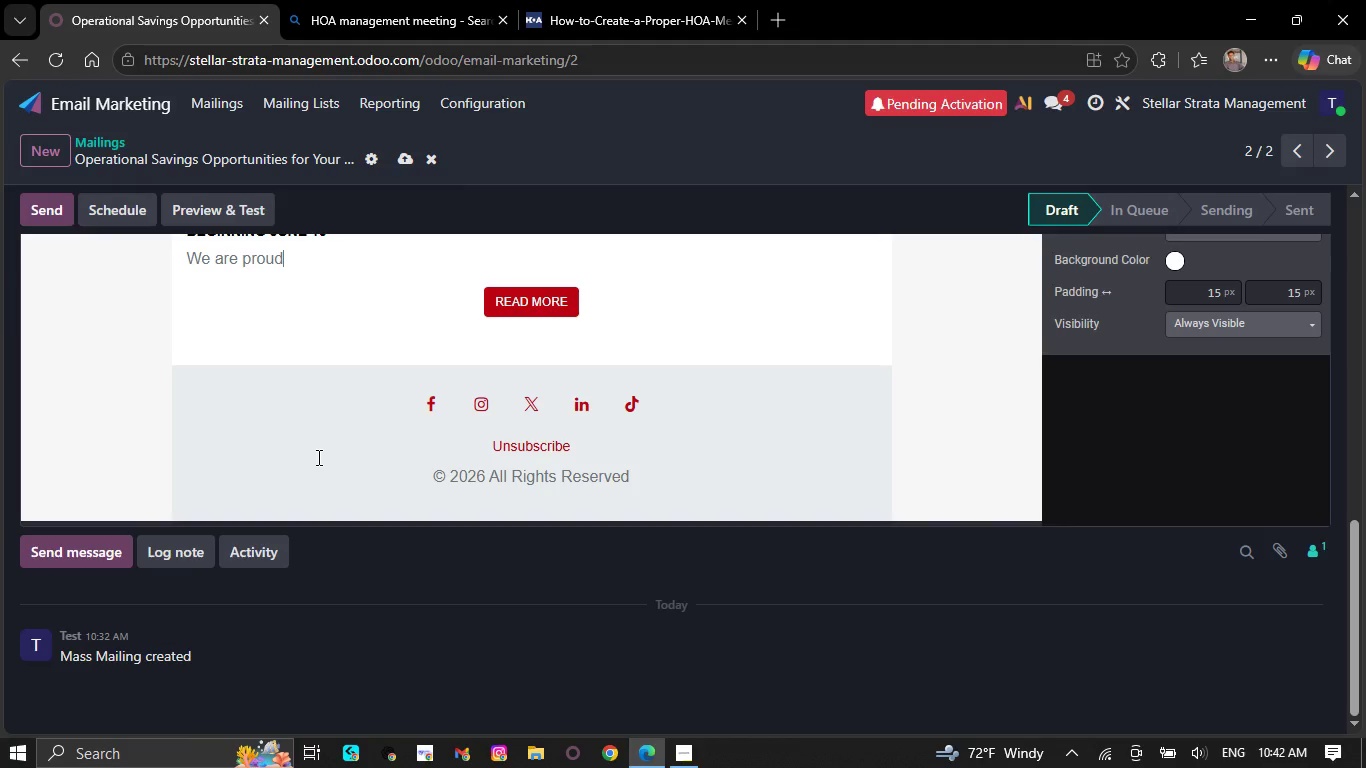 
key(Backspace)
 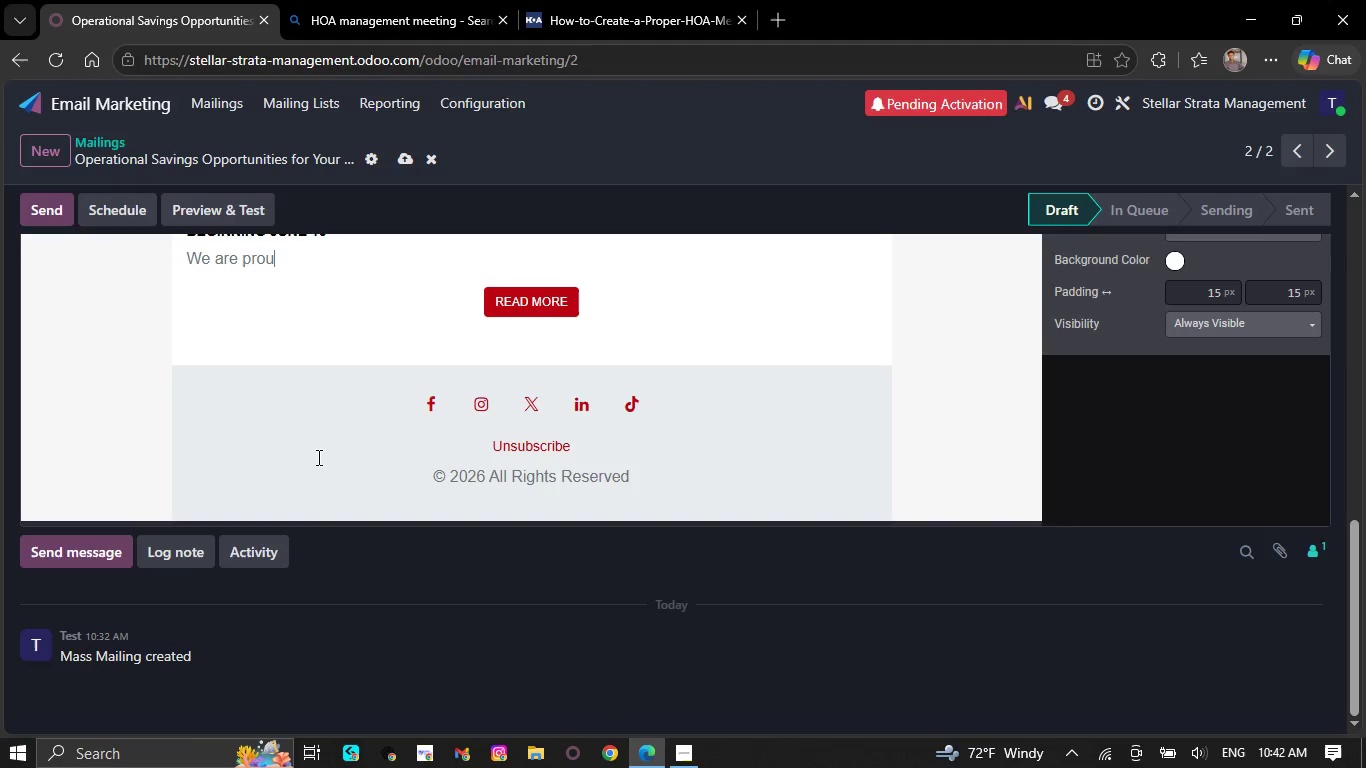 
key(Backspace)
 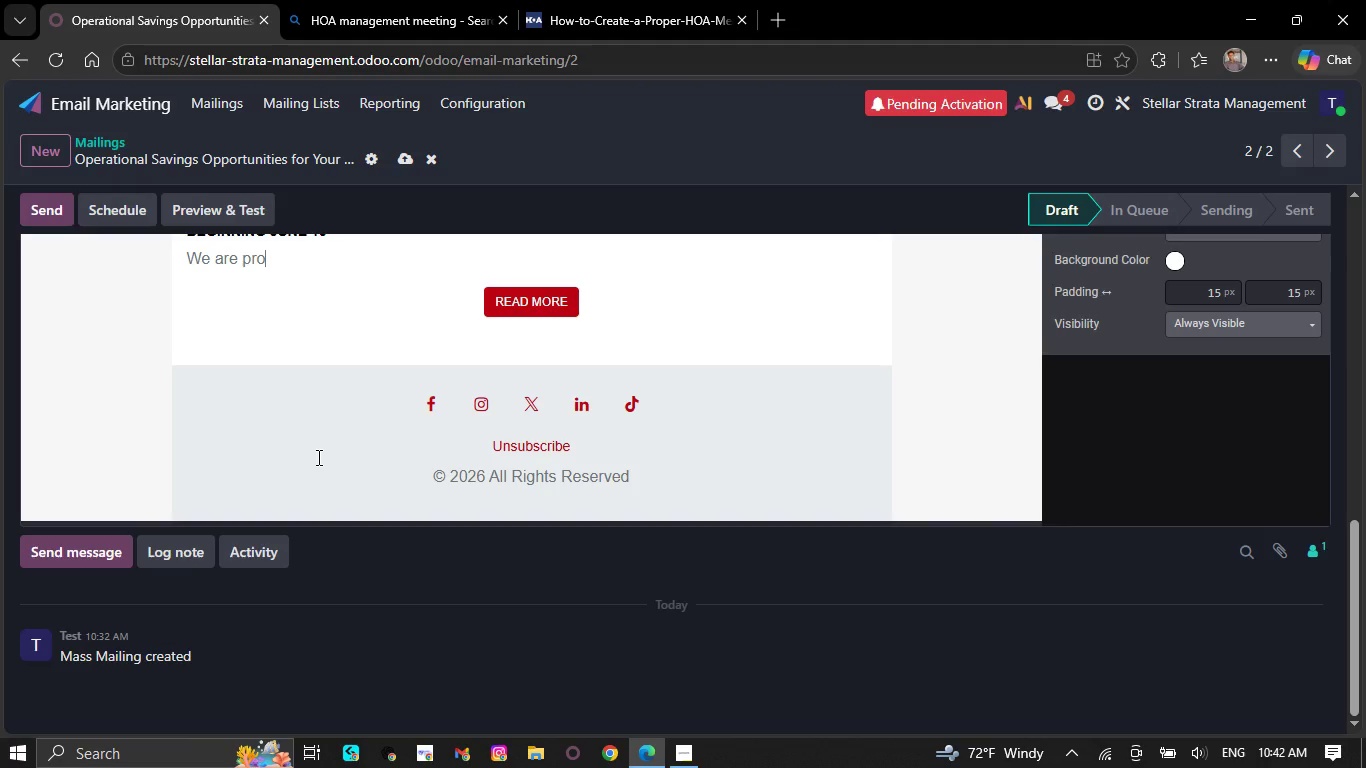 
key(Backspace)
 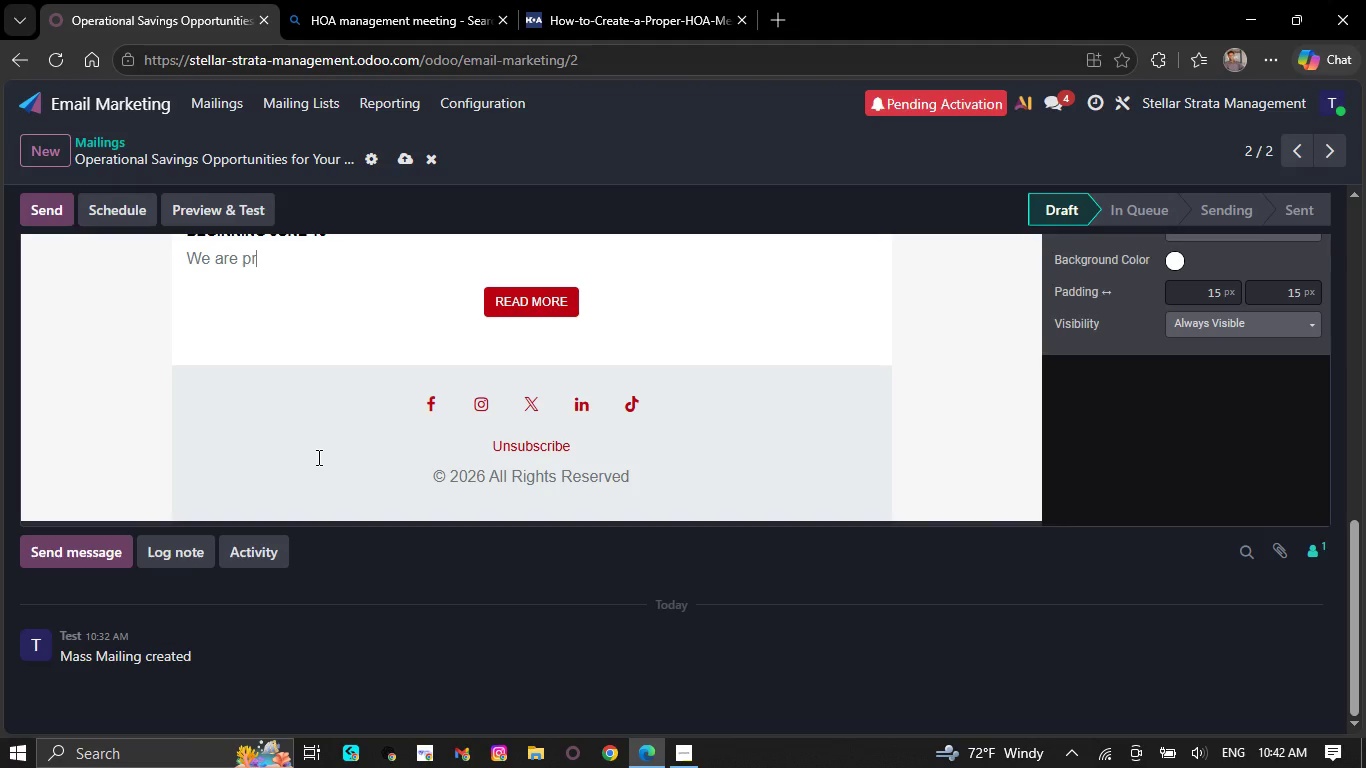 
key(Backspace)
 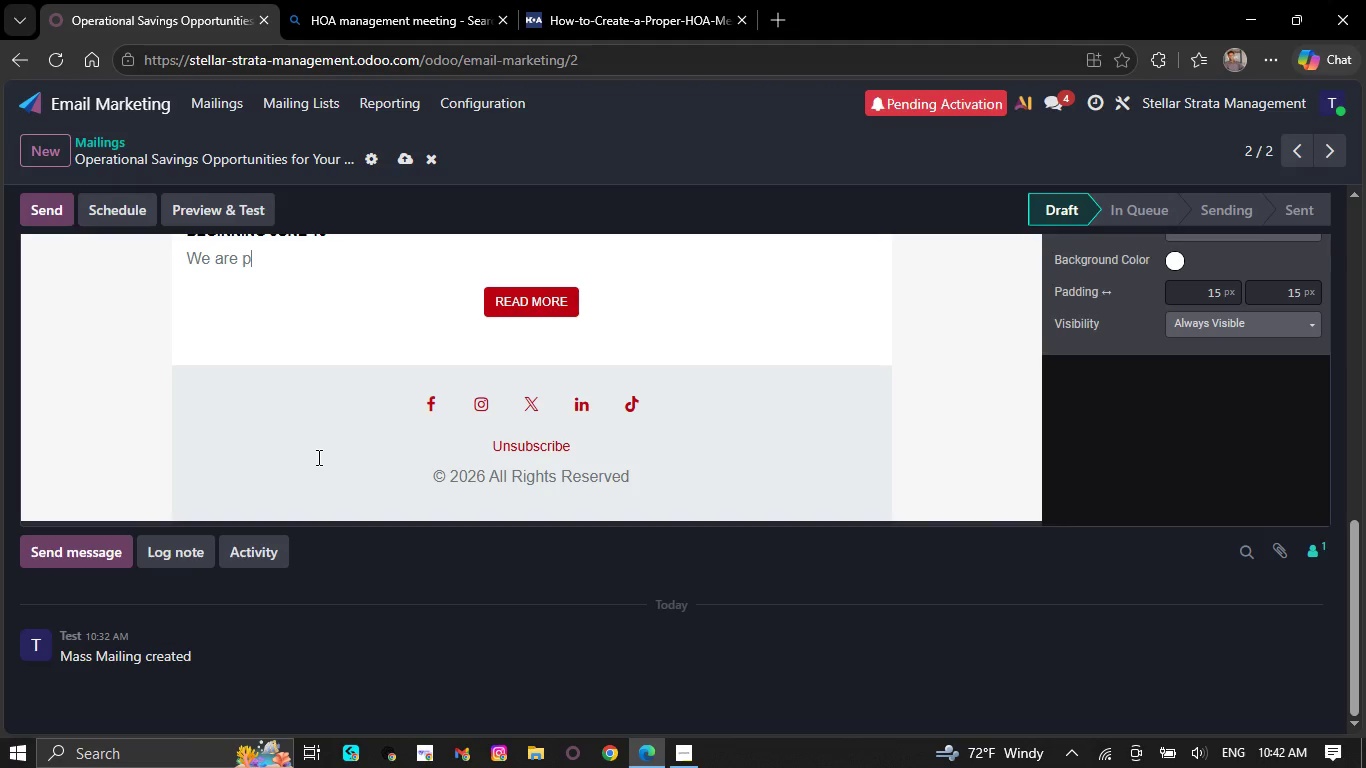 
key(Backspace)
 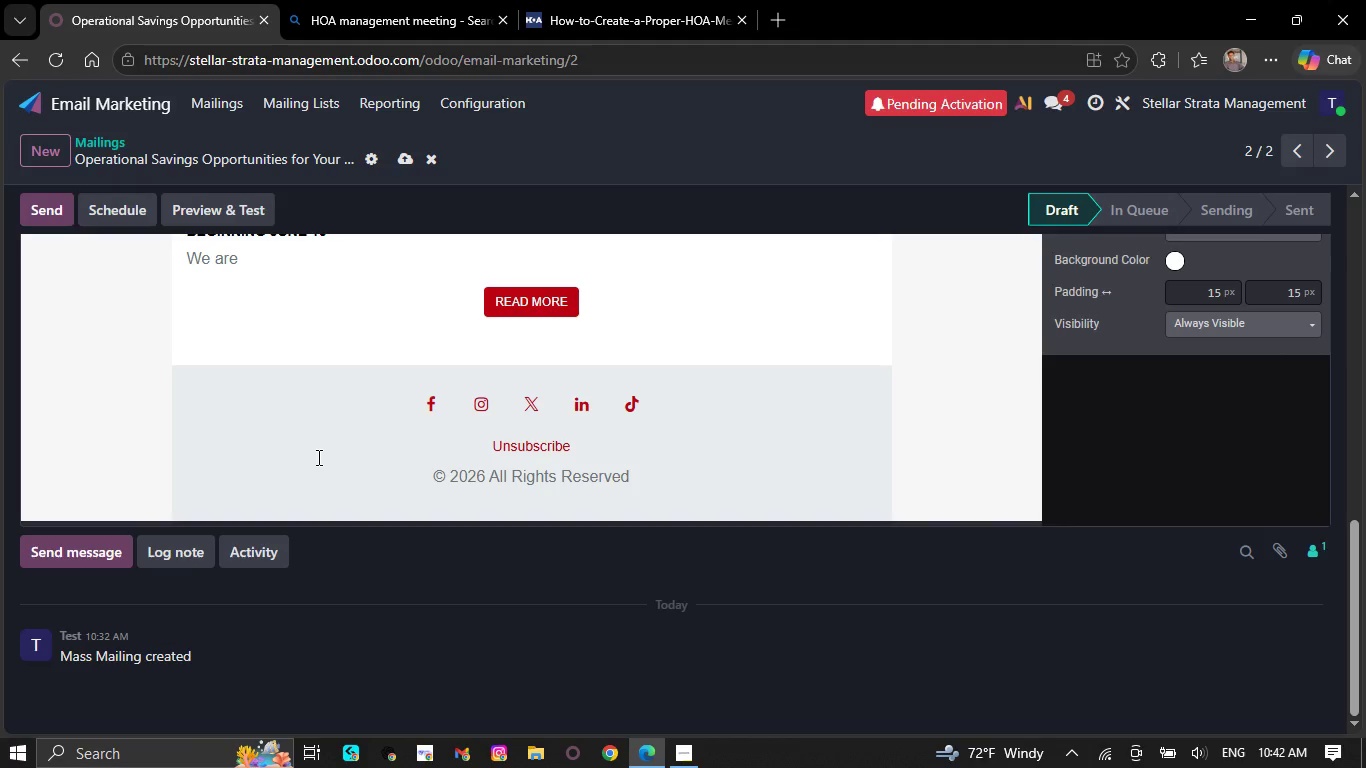 
key(Backspace)
 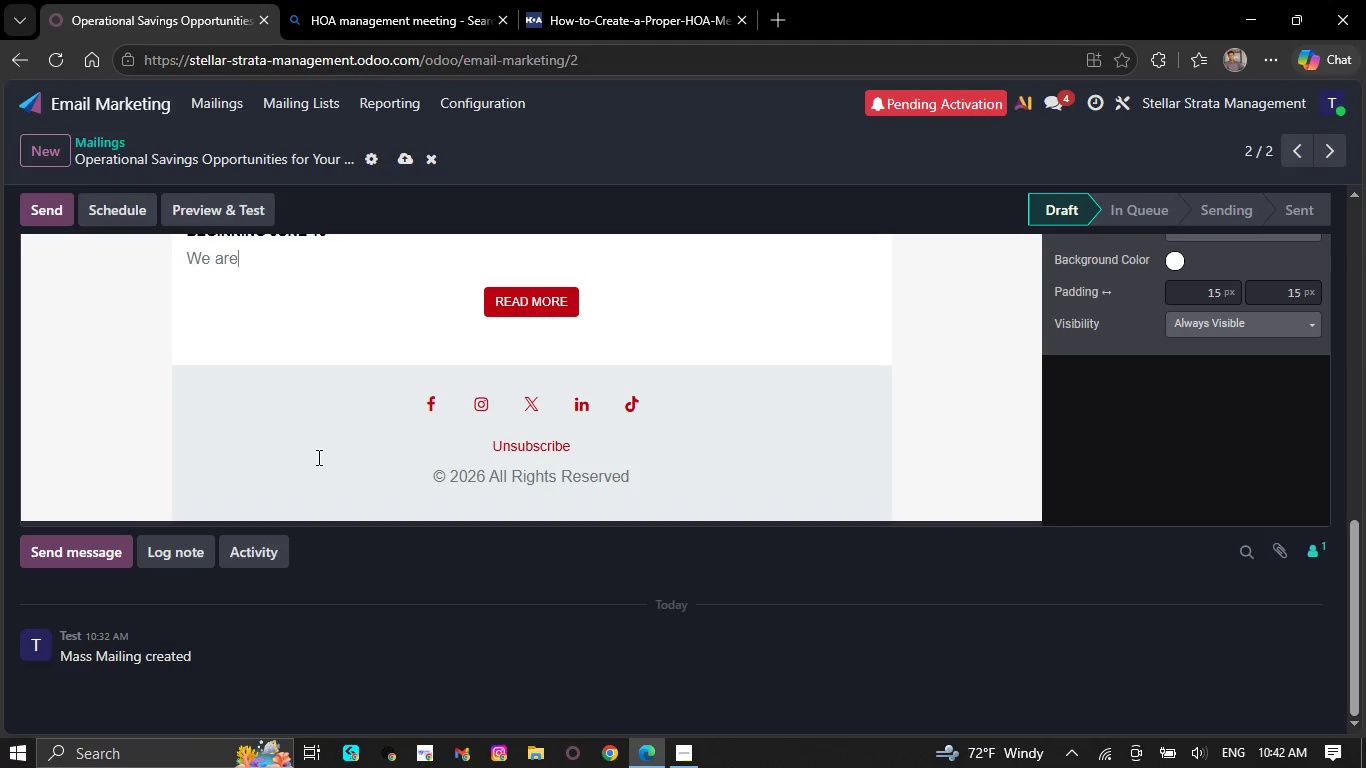 
key(Backspace)
 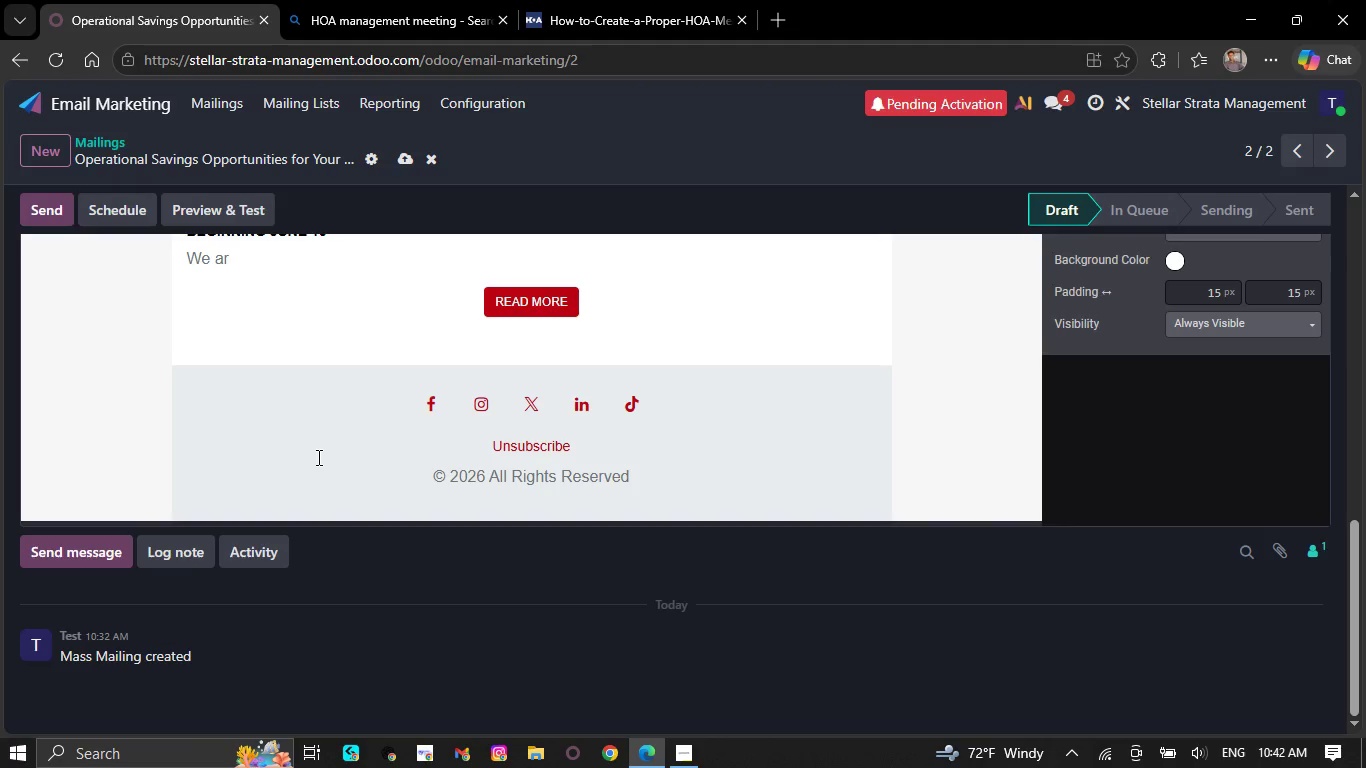 
key(Backspace)
 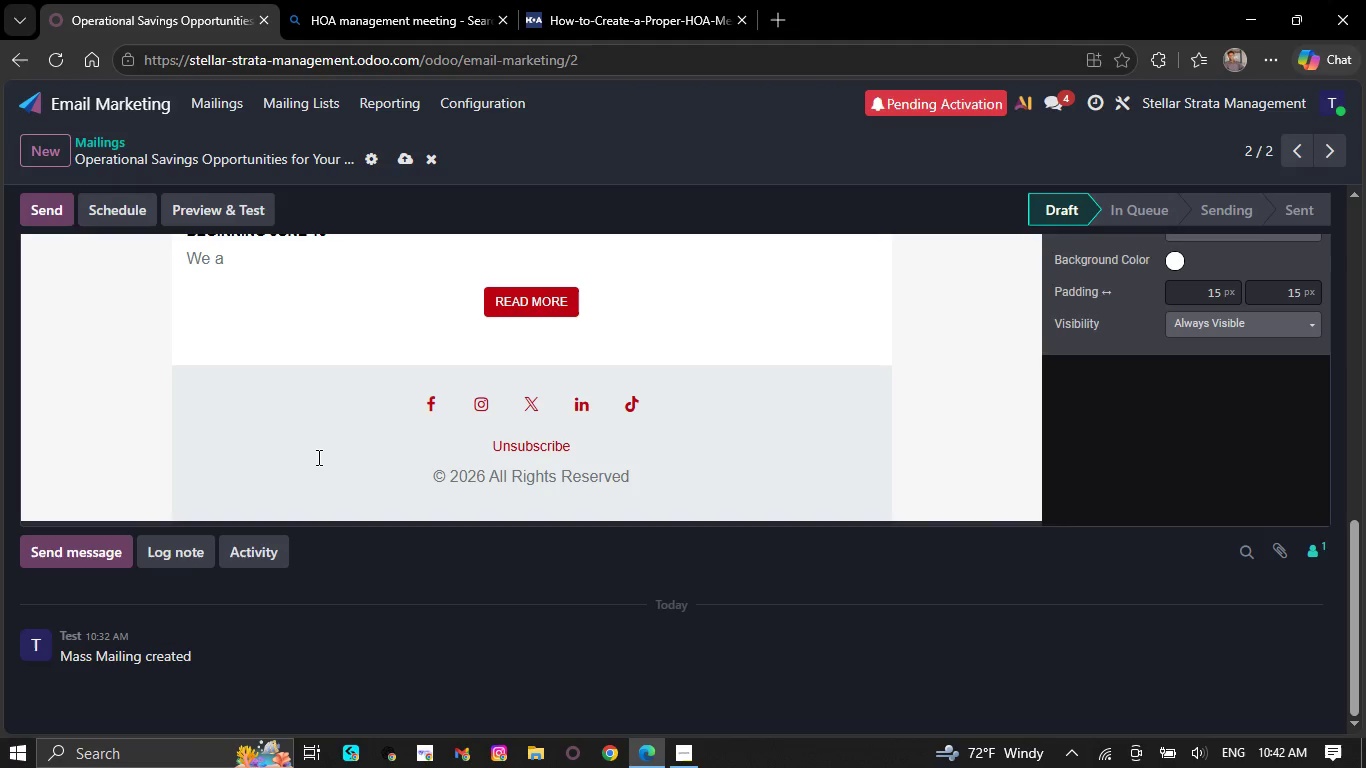 
key(Backspace)
 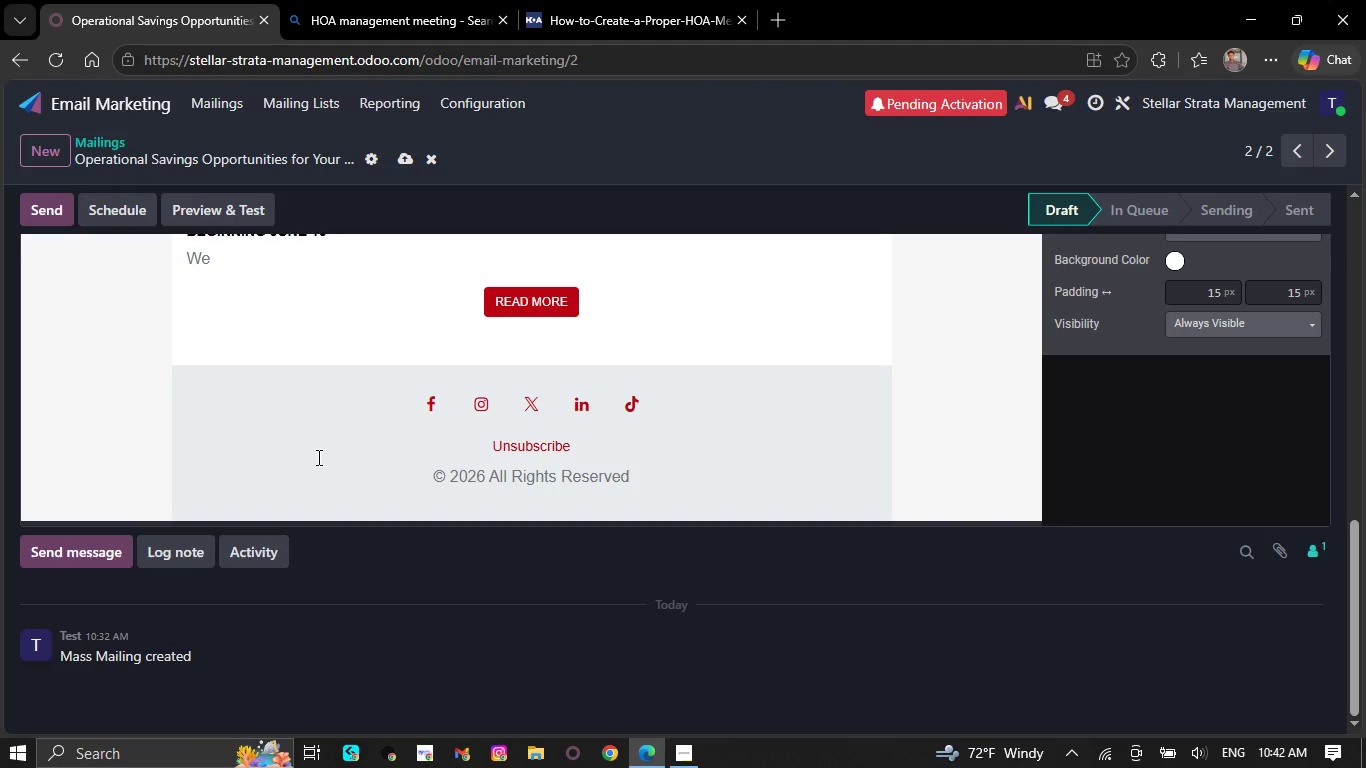 
key(Backspace)
 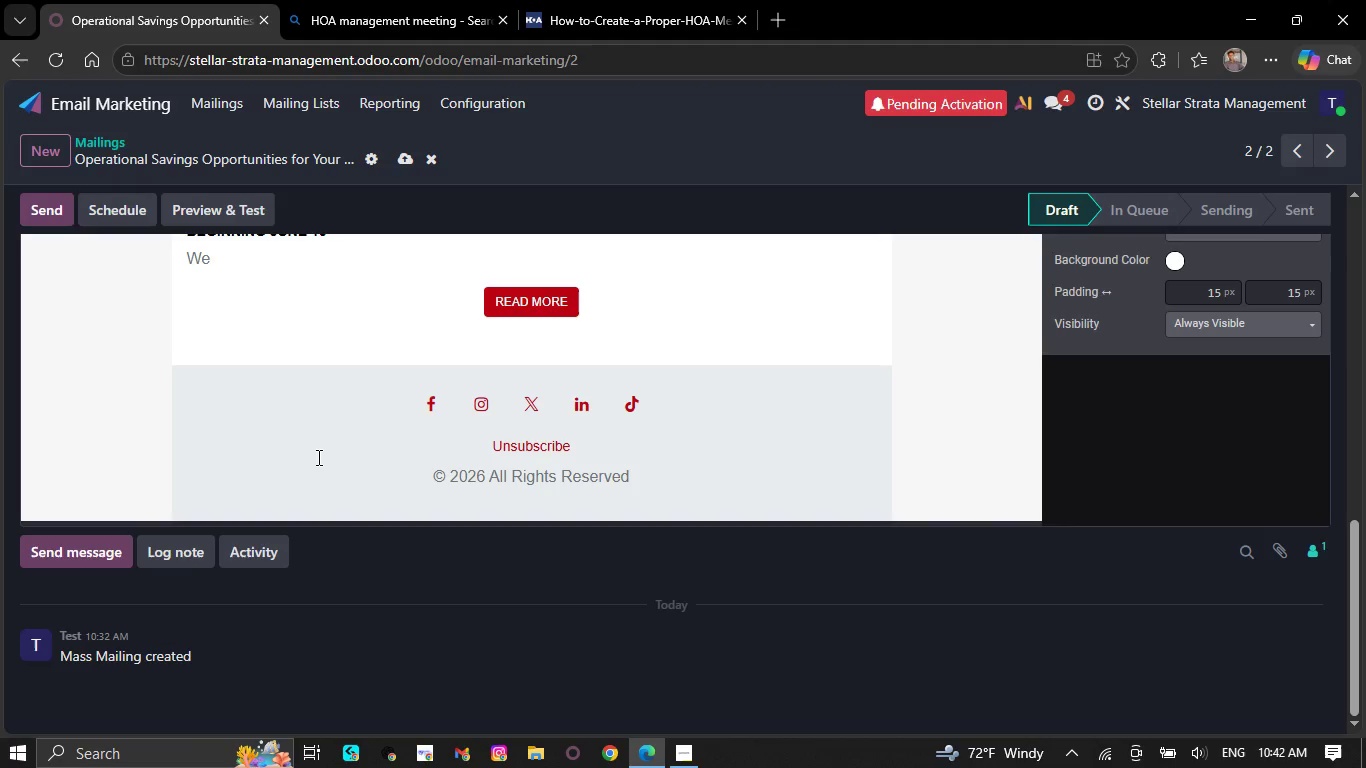 
key(Backspace)
 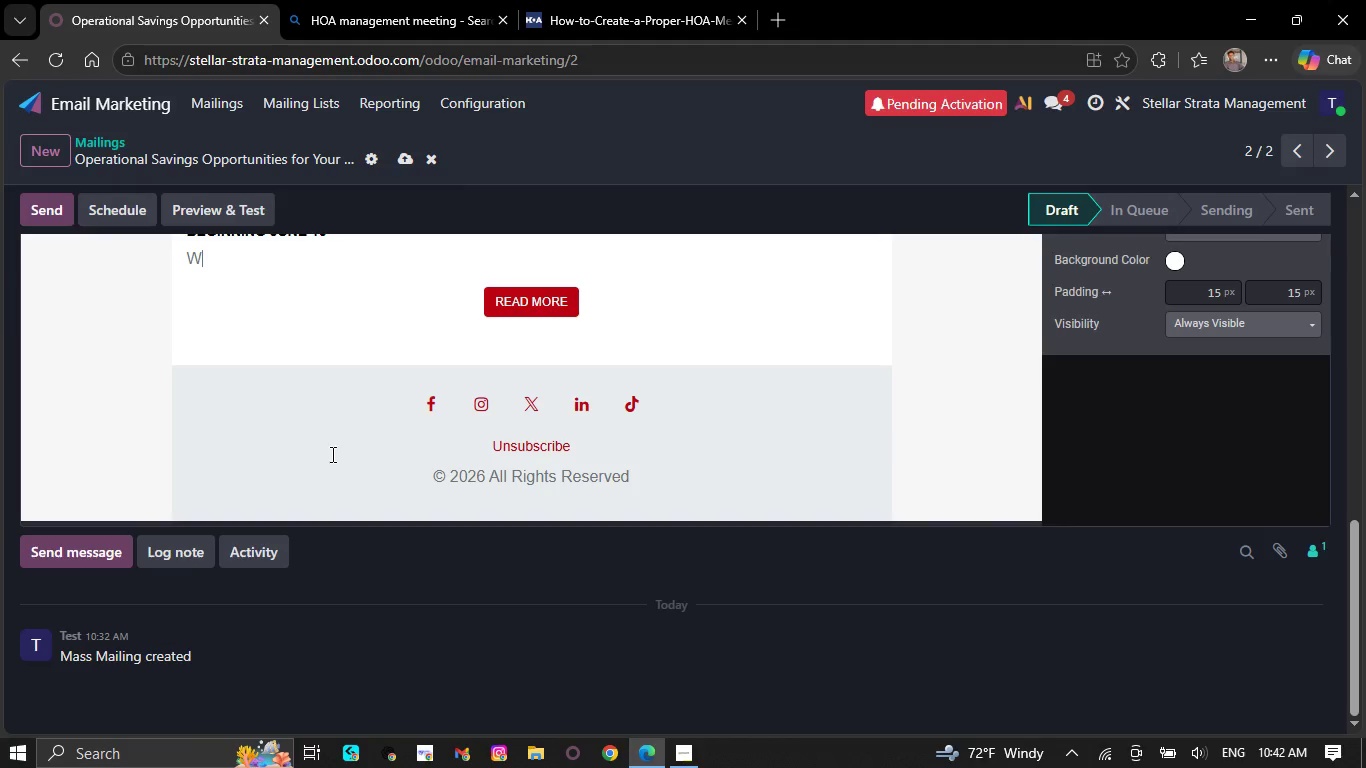 
scroll: coordinate [283, 444], scroll_direction: up, amount: 9.0
 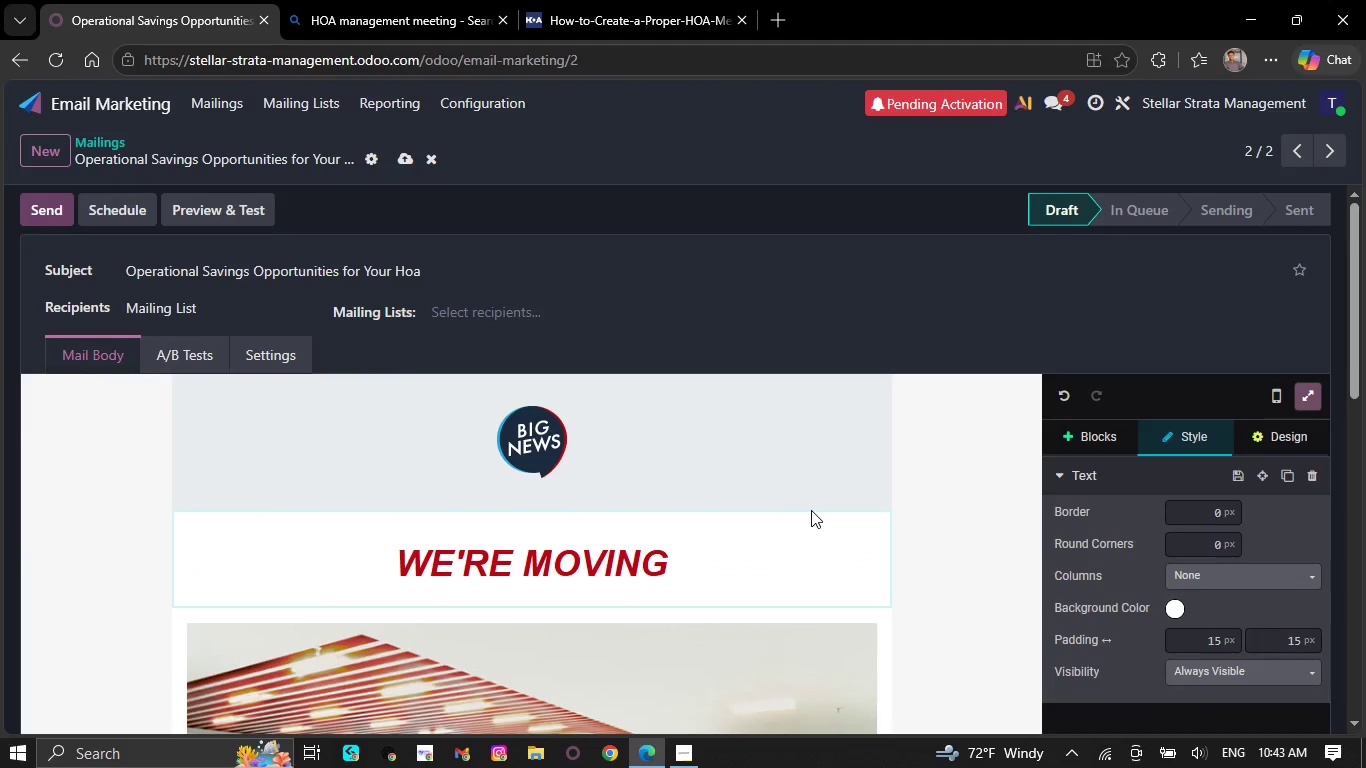 
left_click([819, 505])
 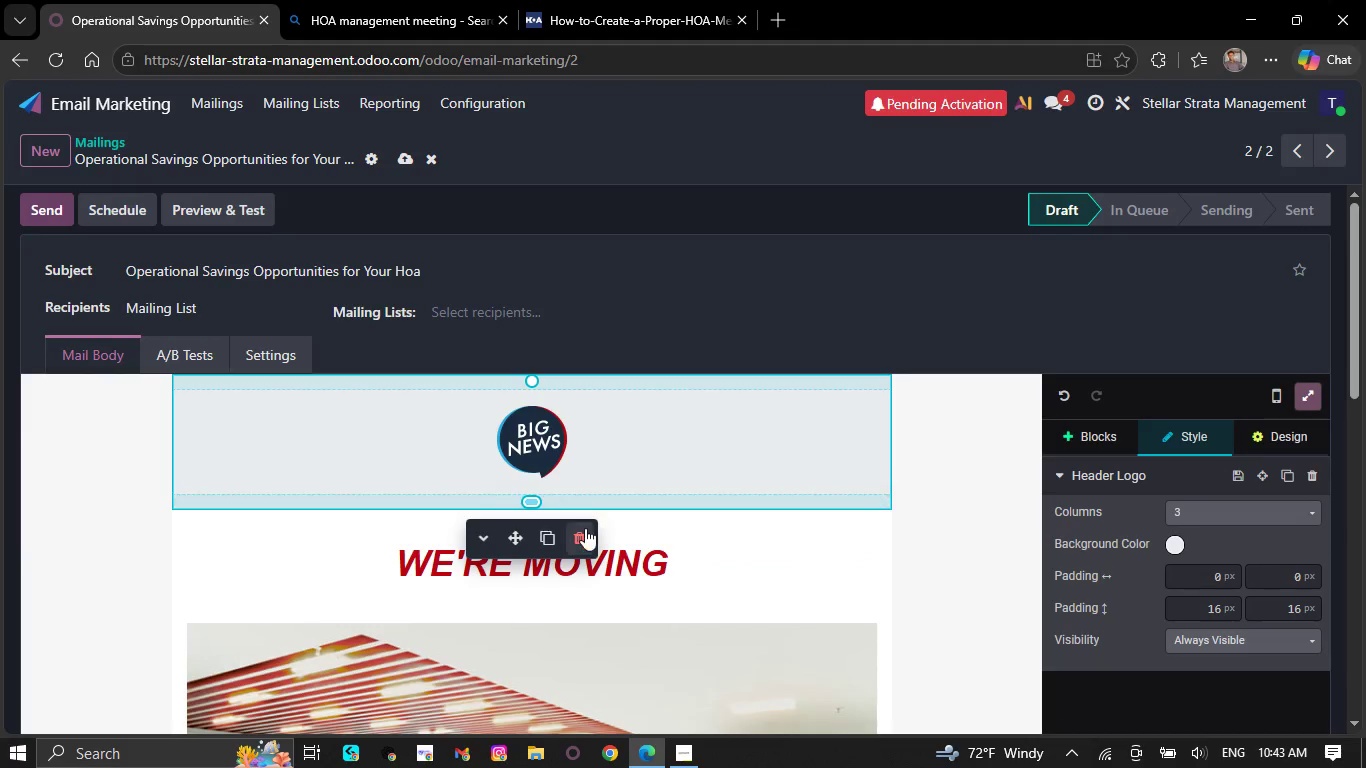 
left_click([580, 528])
 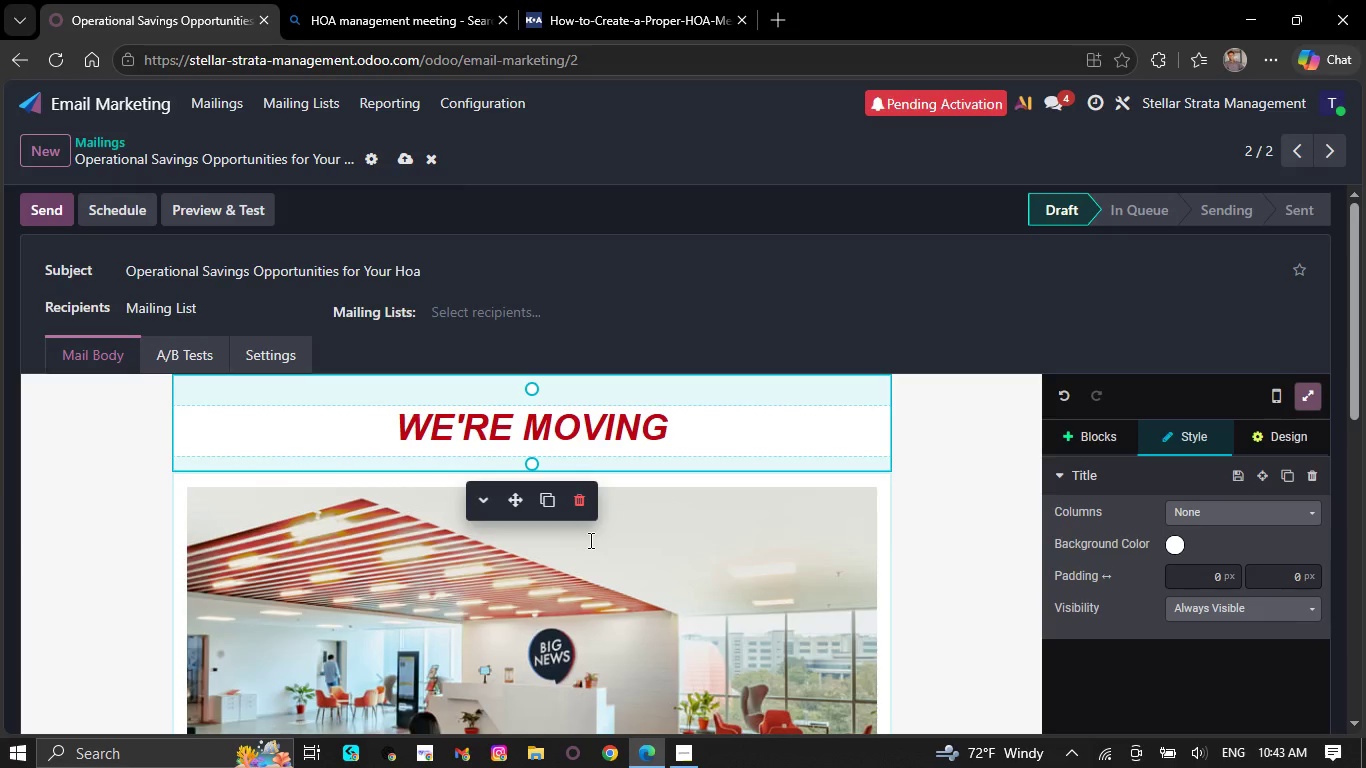 
wait(6.56)
 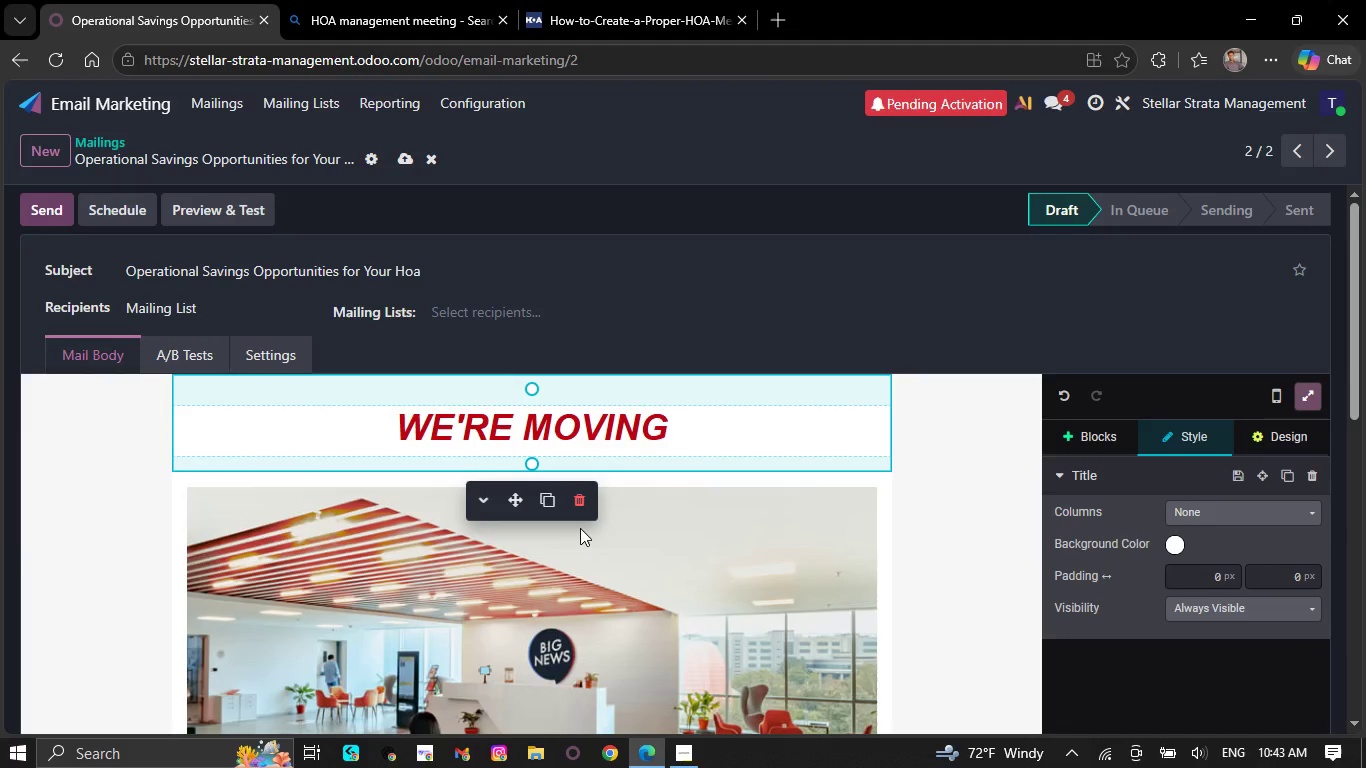 
left_click([684, 432])
 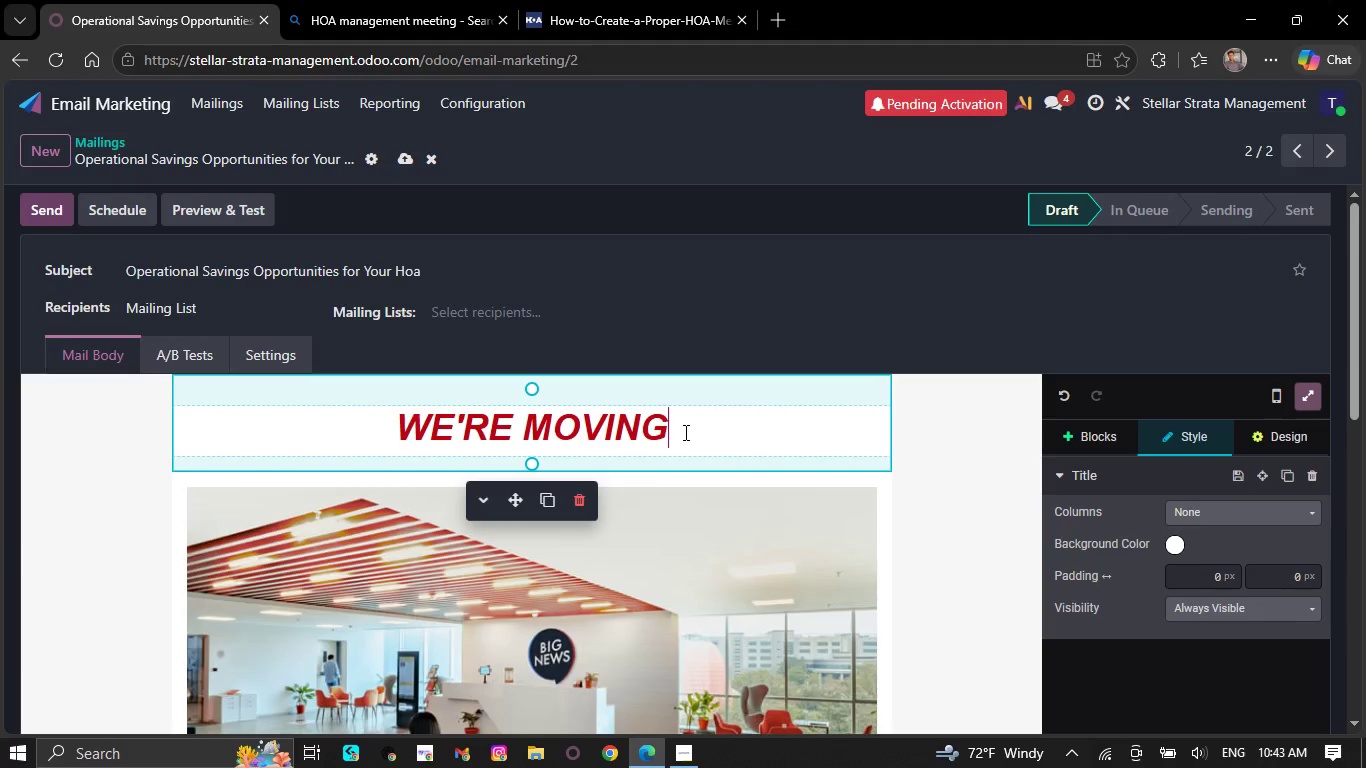 
key(Backspace)
 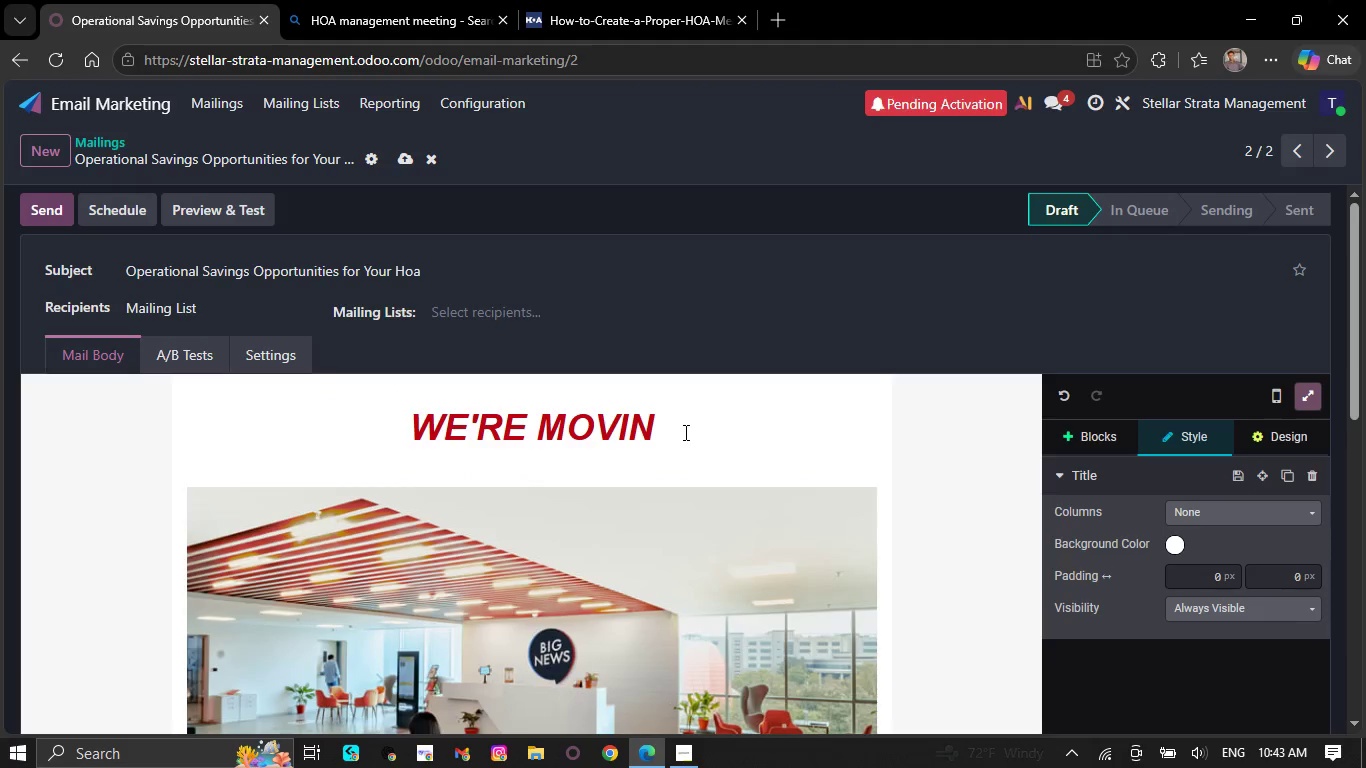 
key(Backspace)
 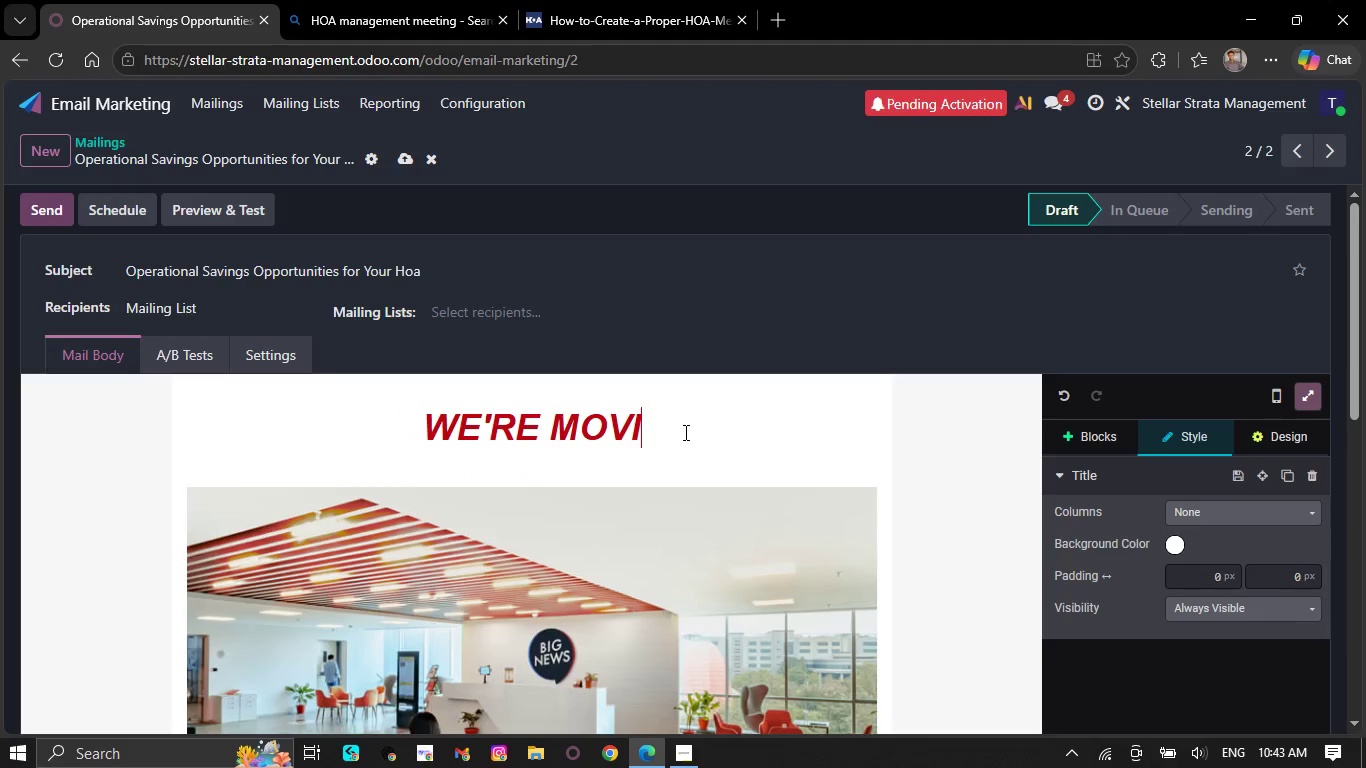 
key(Backspace)
 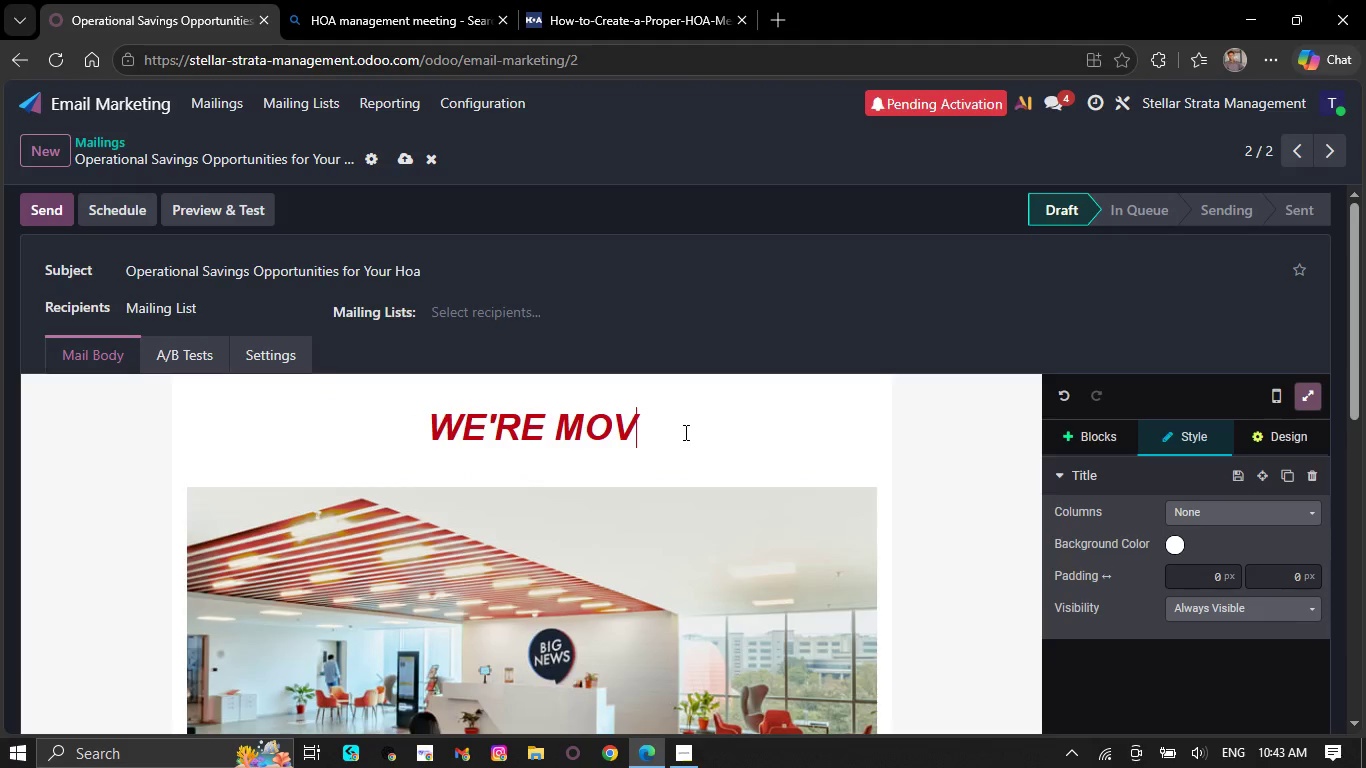 
key(Backspace)
 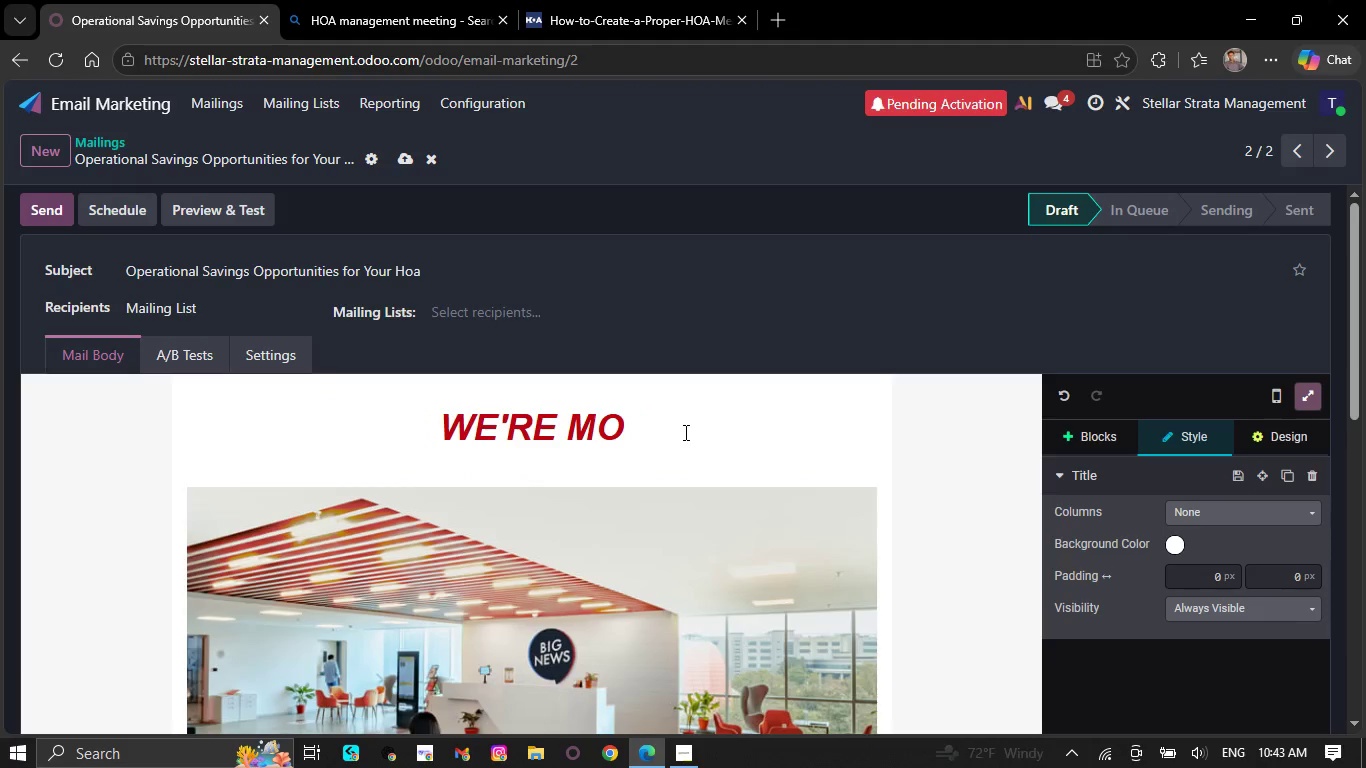 
key(Backspace)
 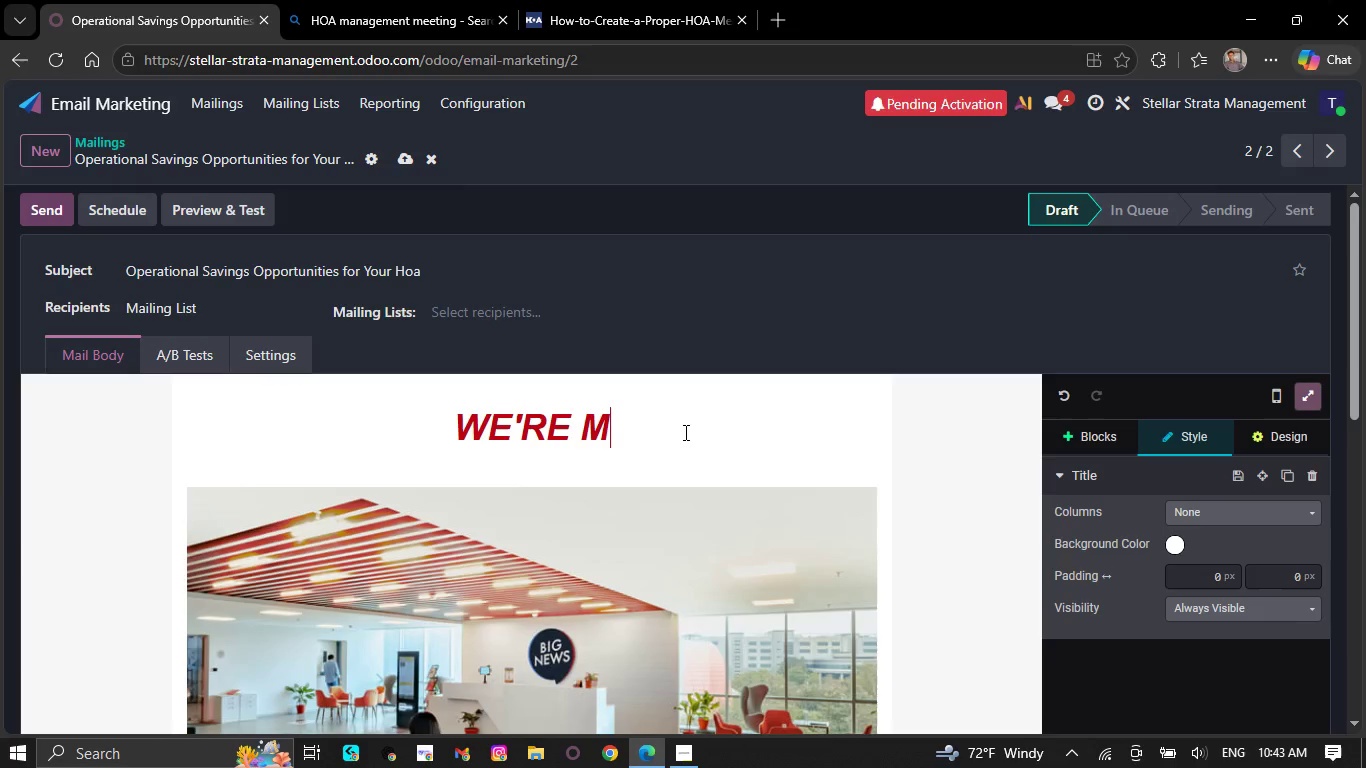 
key(Backspace)
 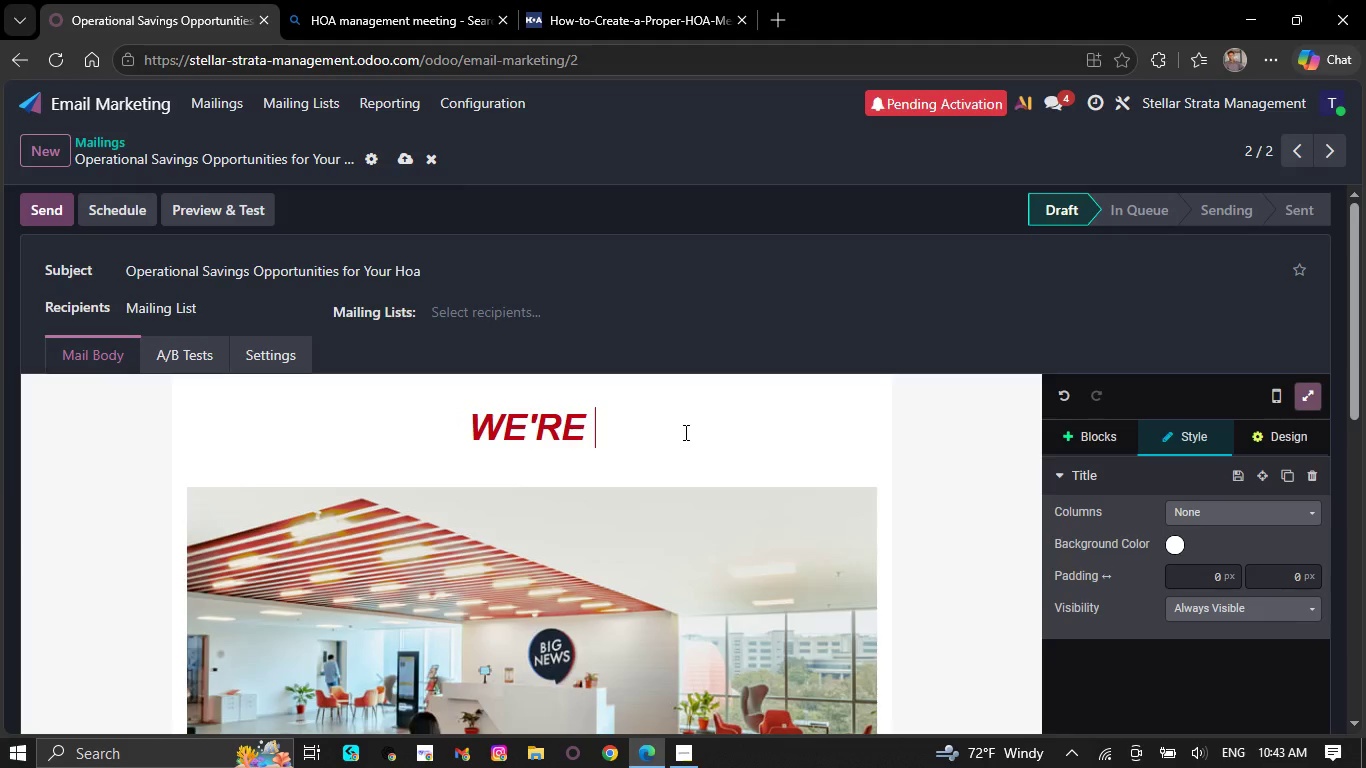 
key(Backspace)
 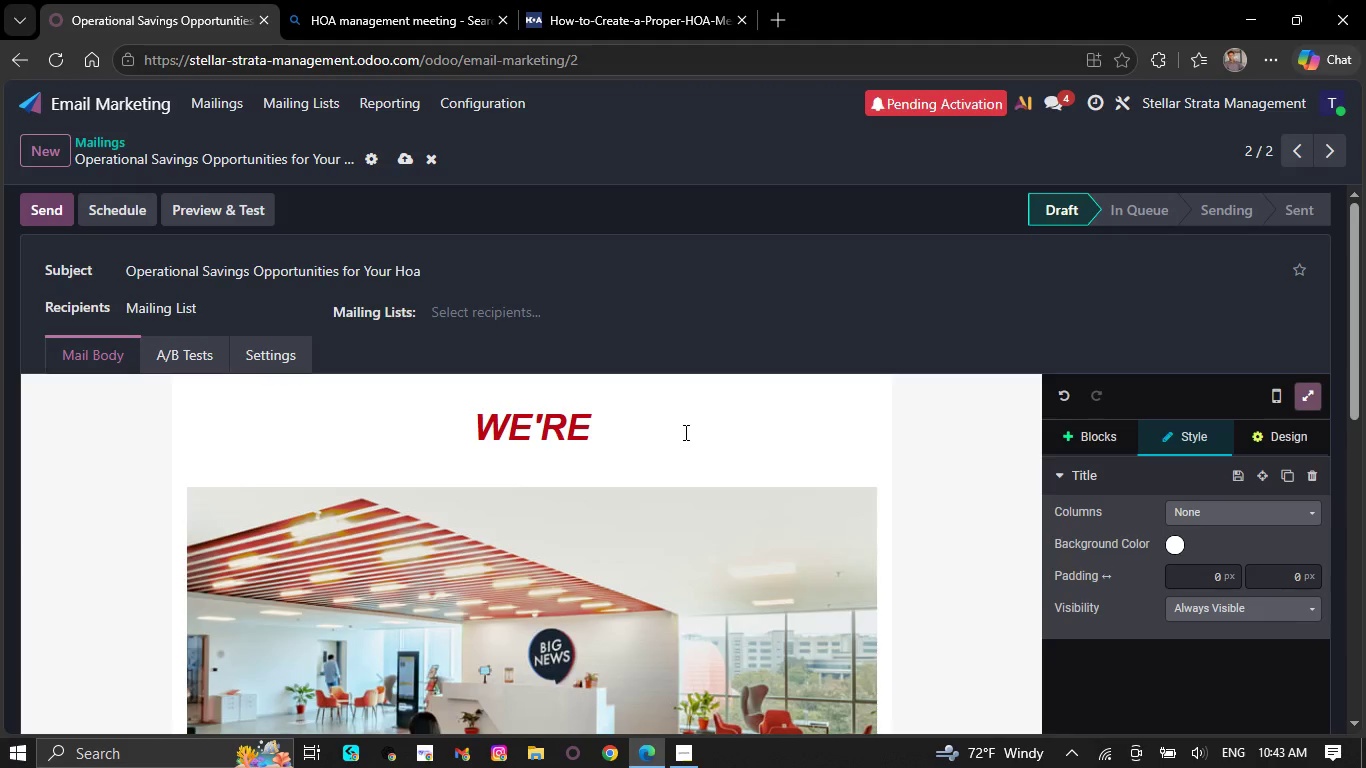 
key(Backspace)
 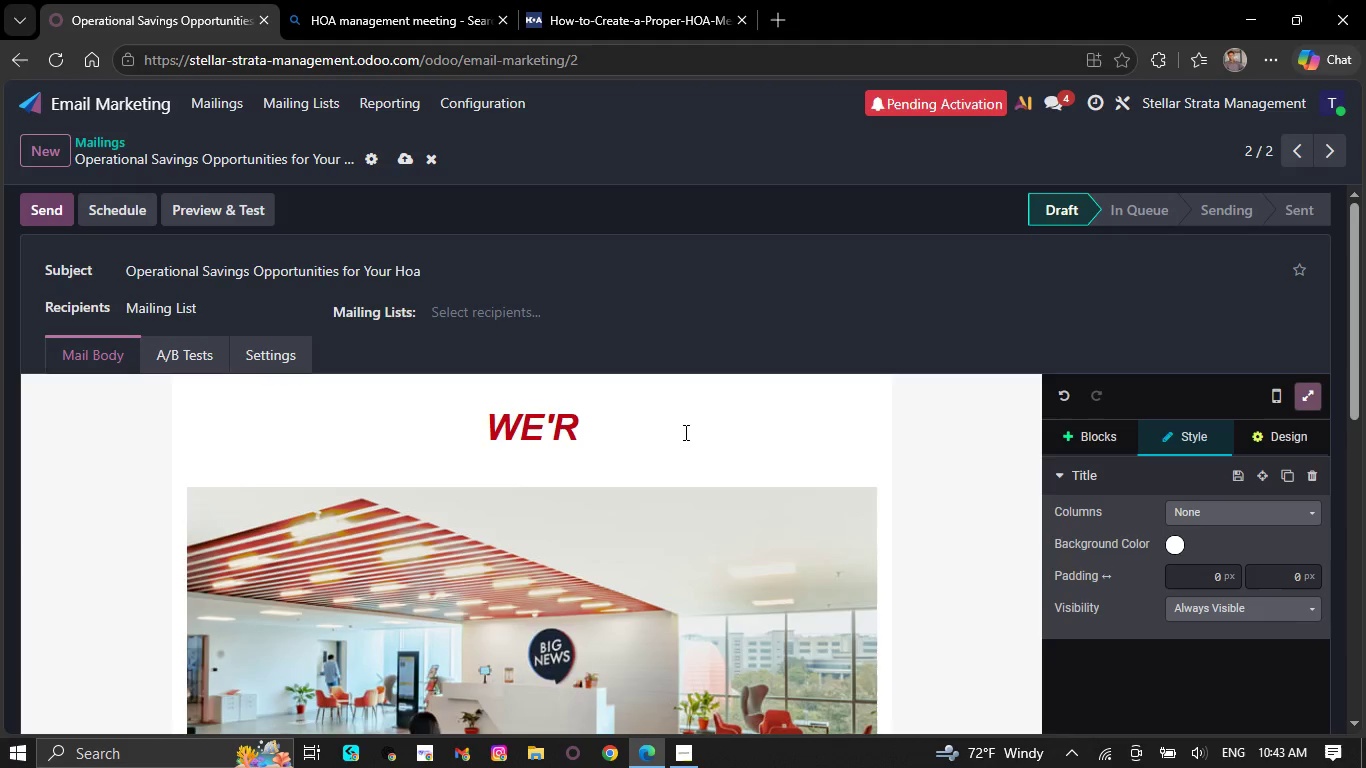 
key(Backspace)
 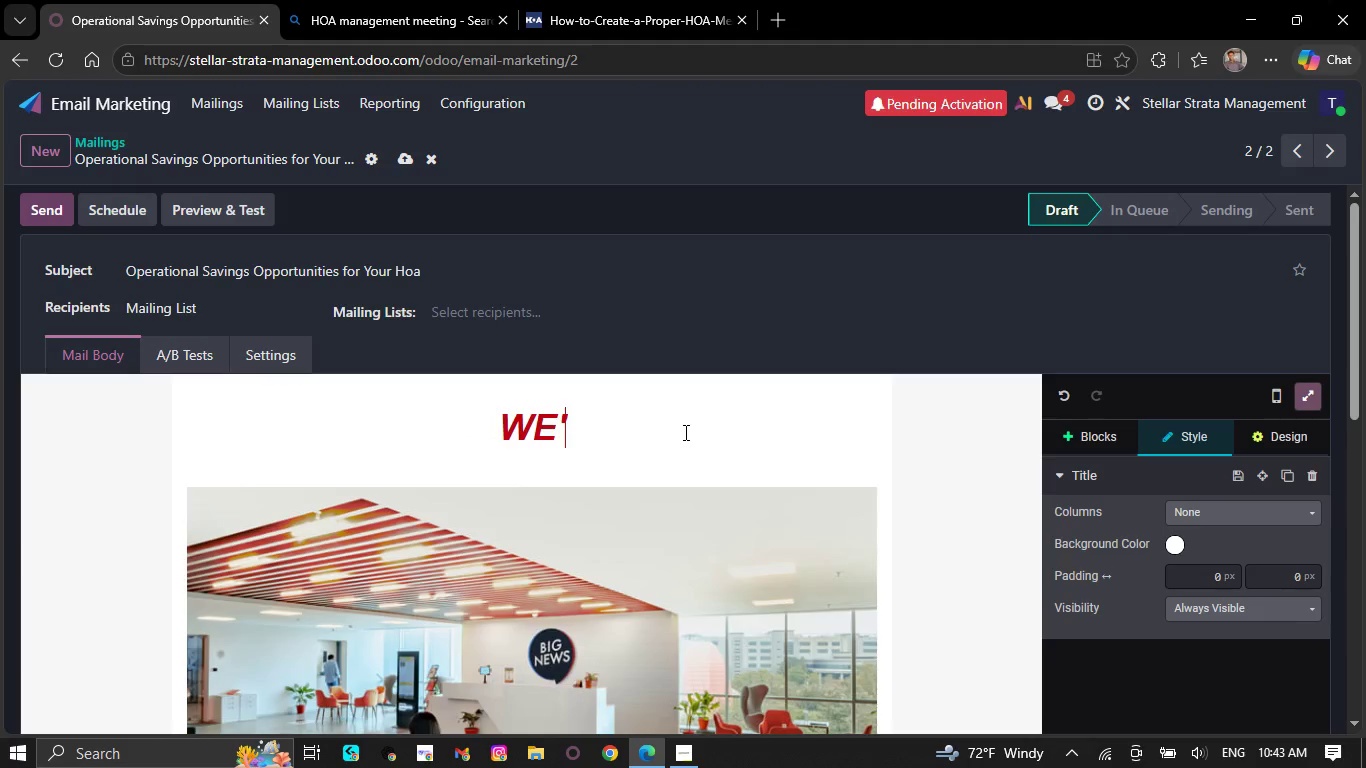 
key(Backspace)
 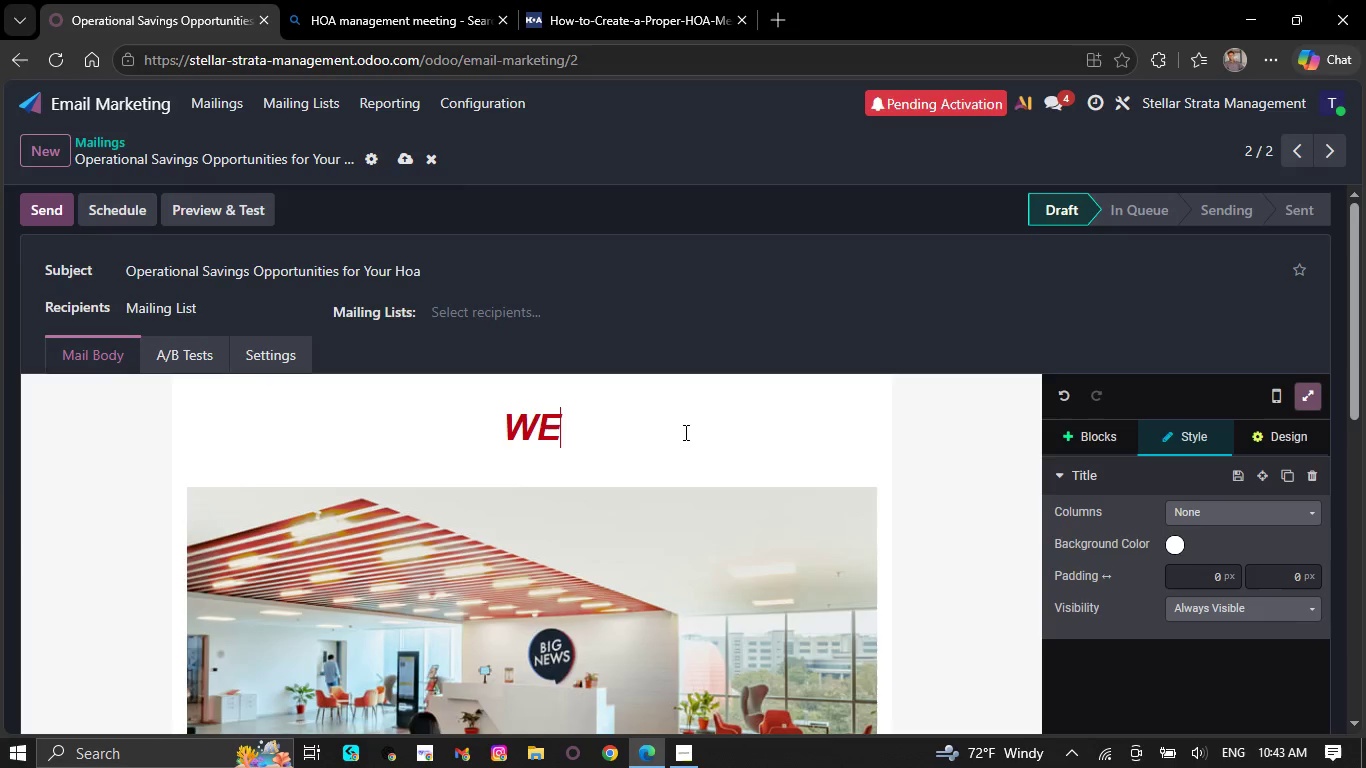 
key(Backspace)
 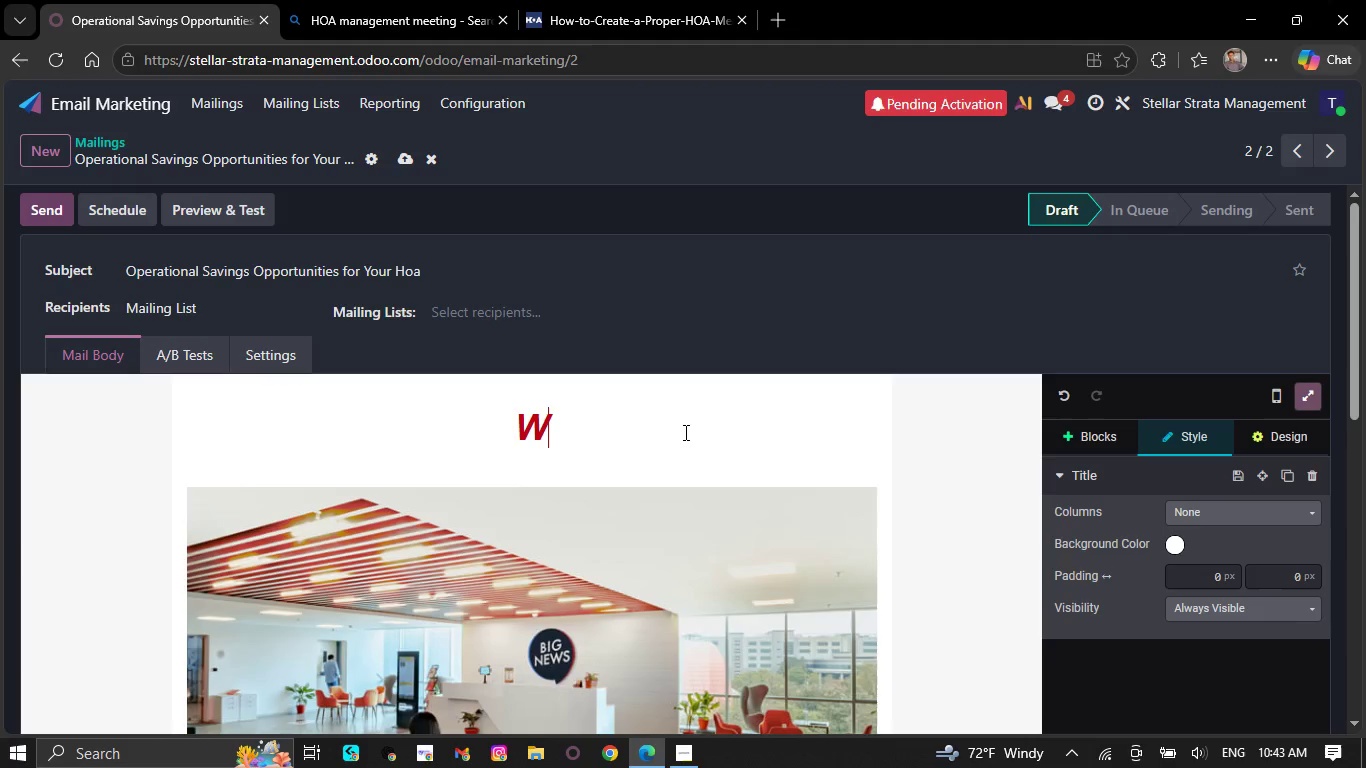 
wait(5.72)
 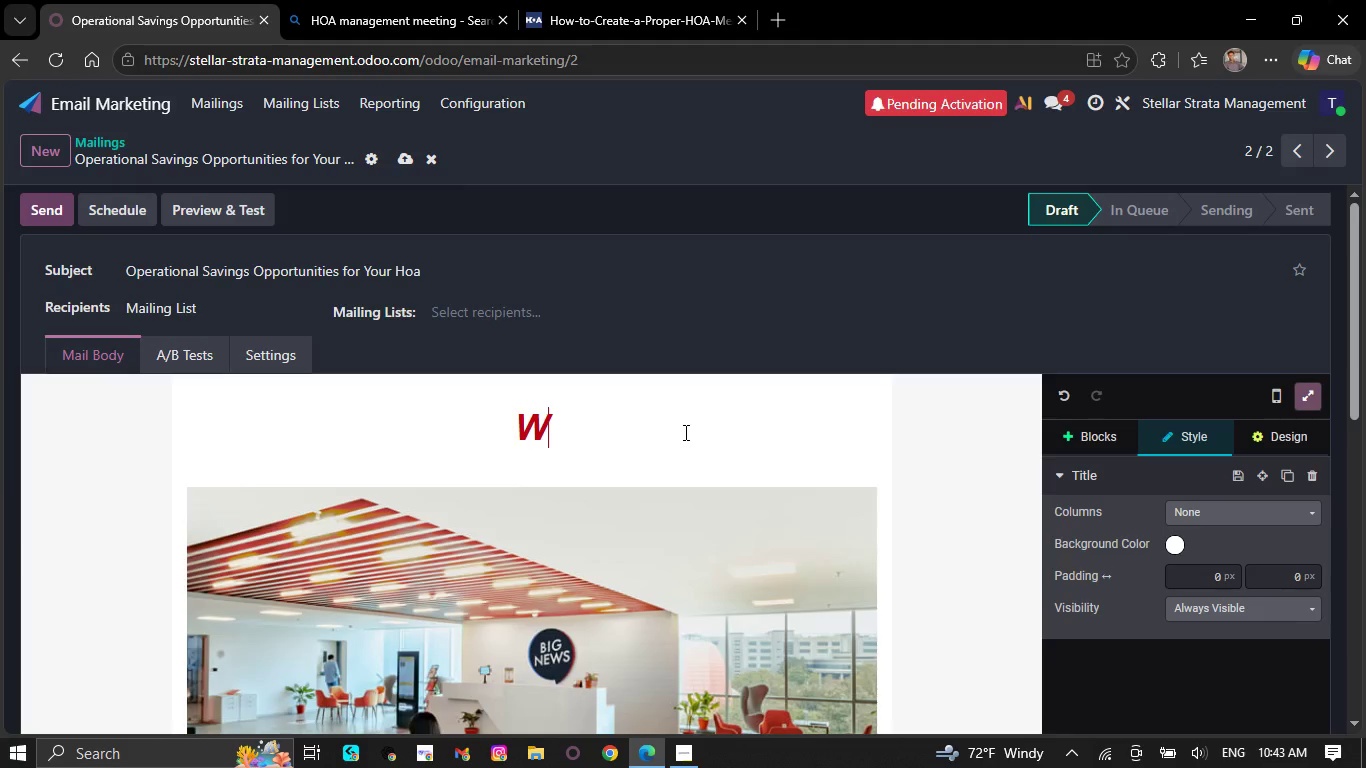 
key(Backspace)
 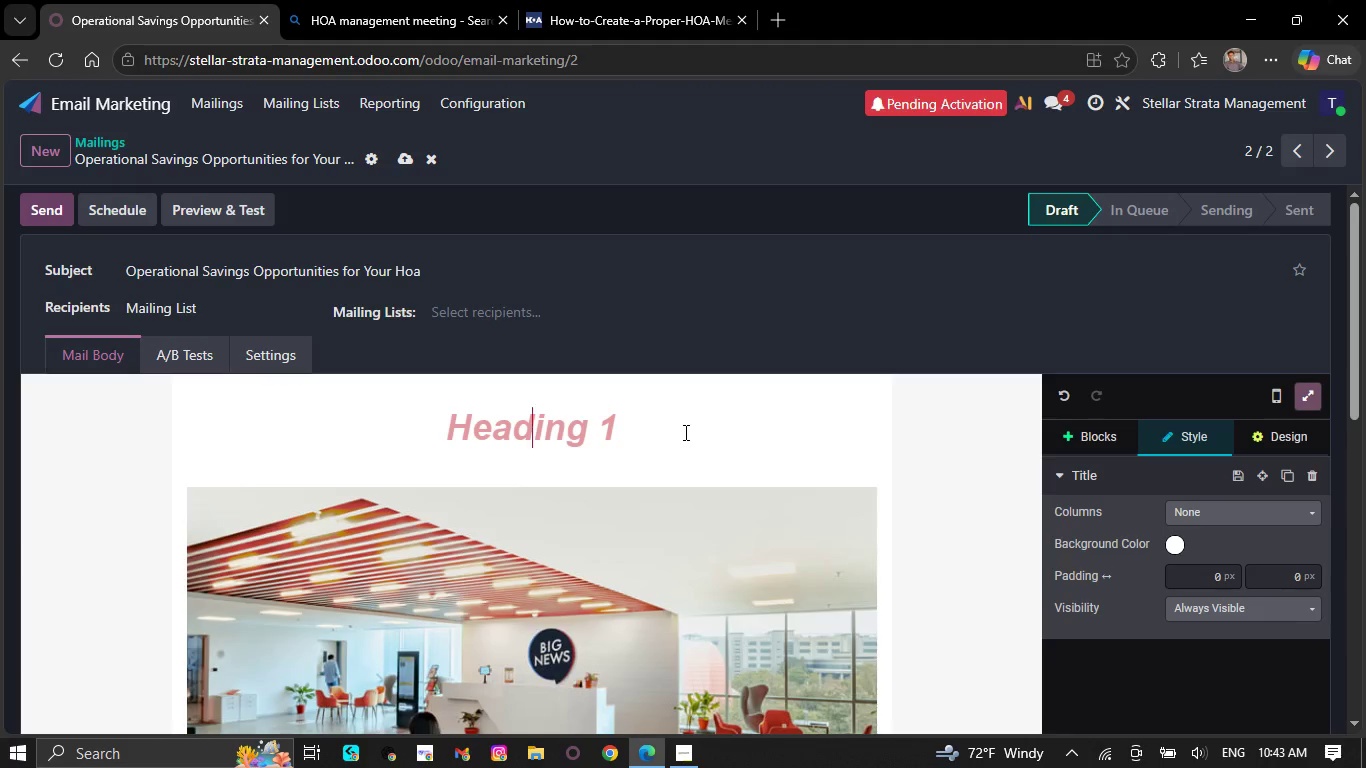 
key(Backspace)
 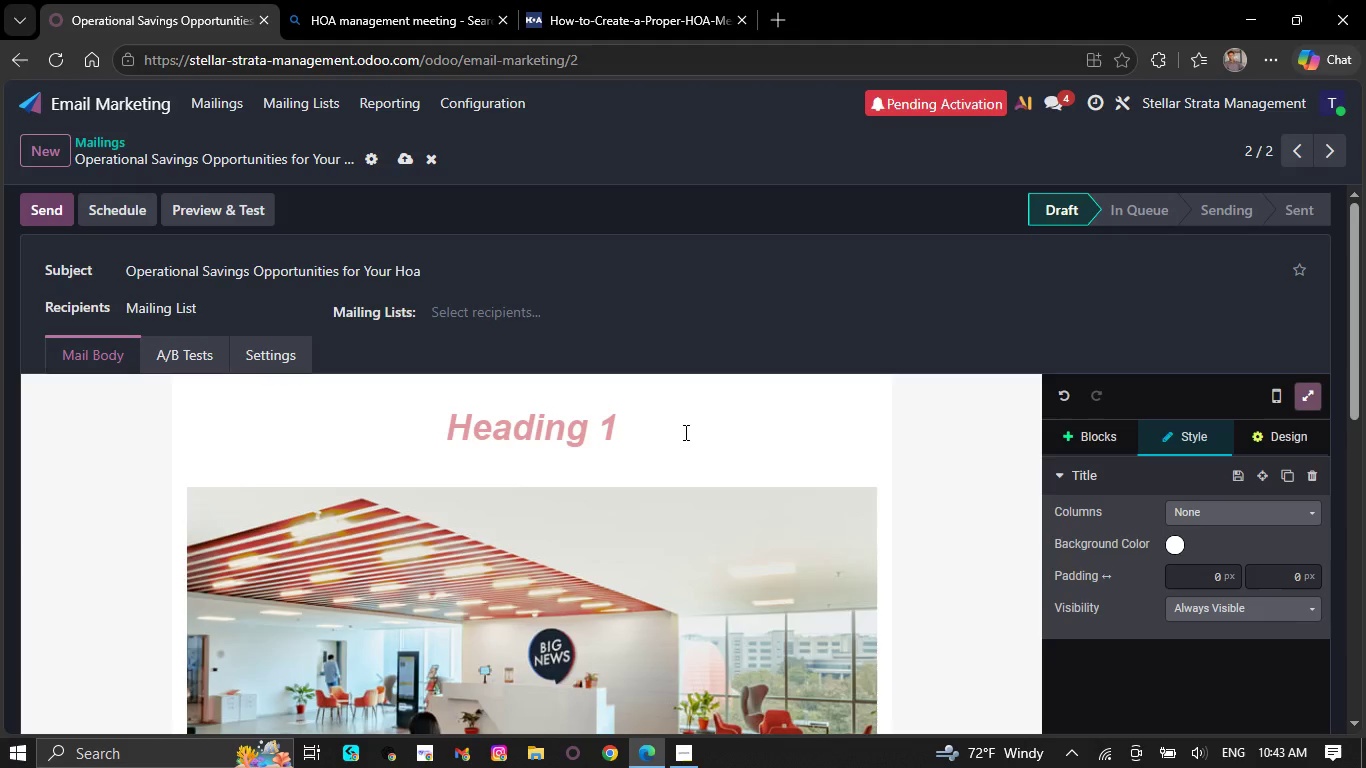 
wait(8.97)
 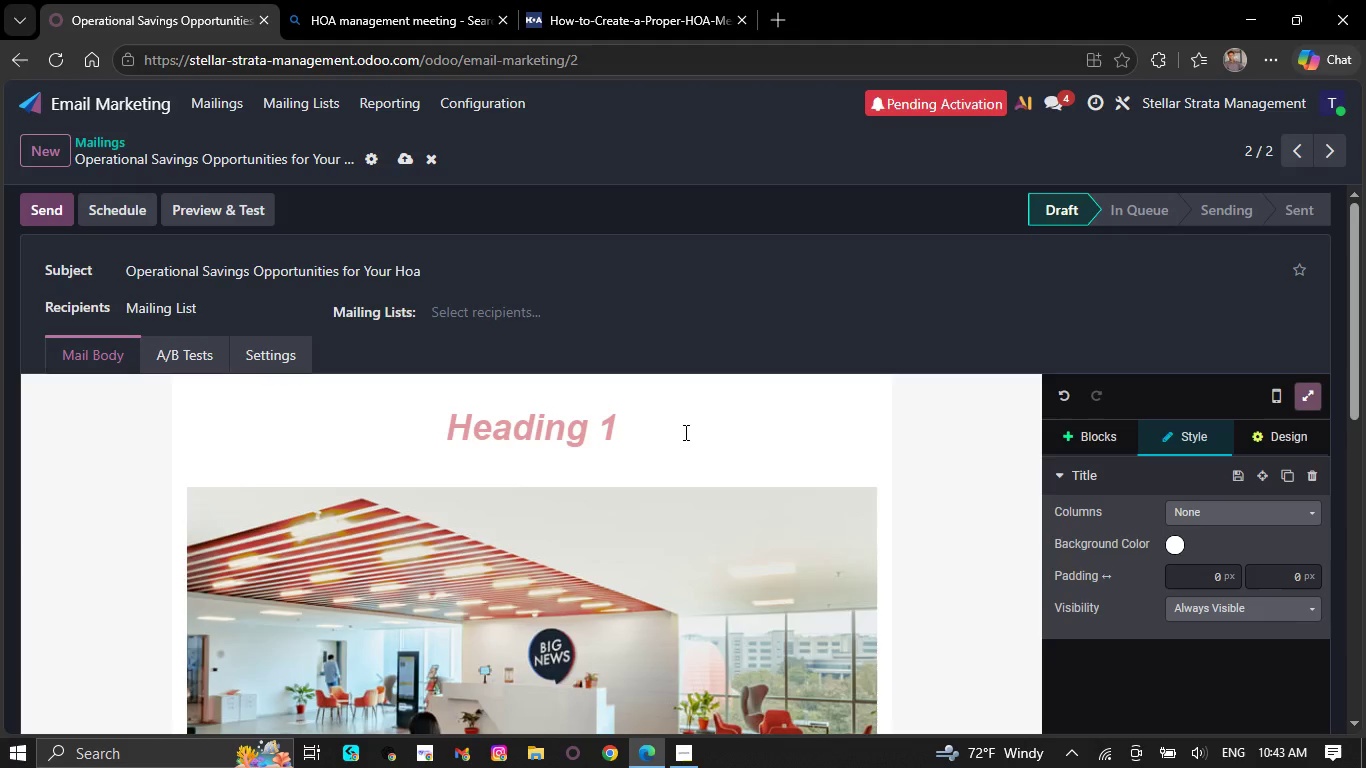 
key(Backspace)
 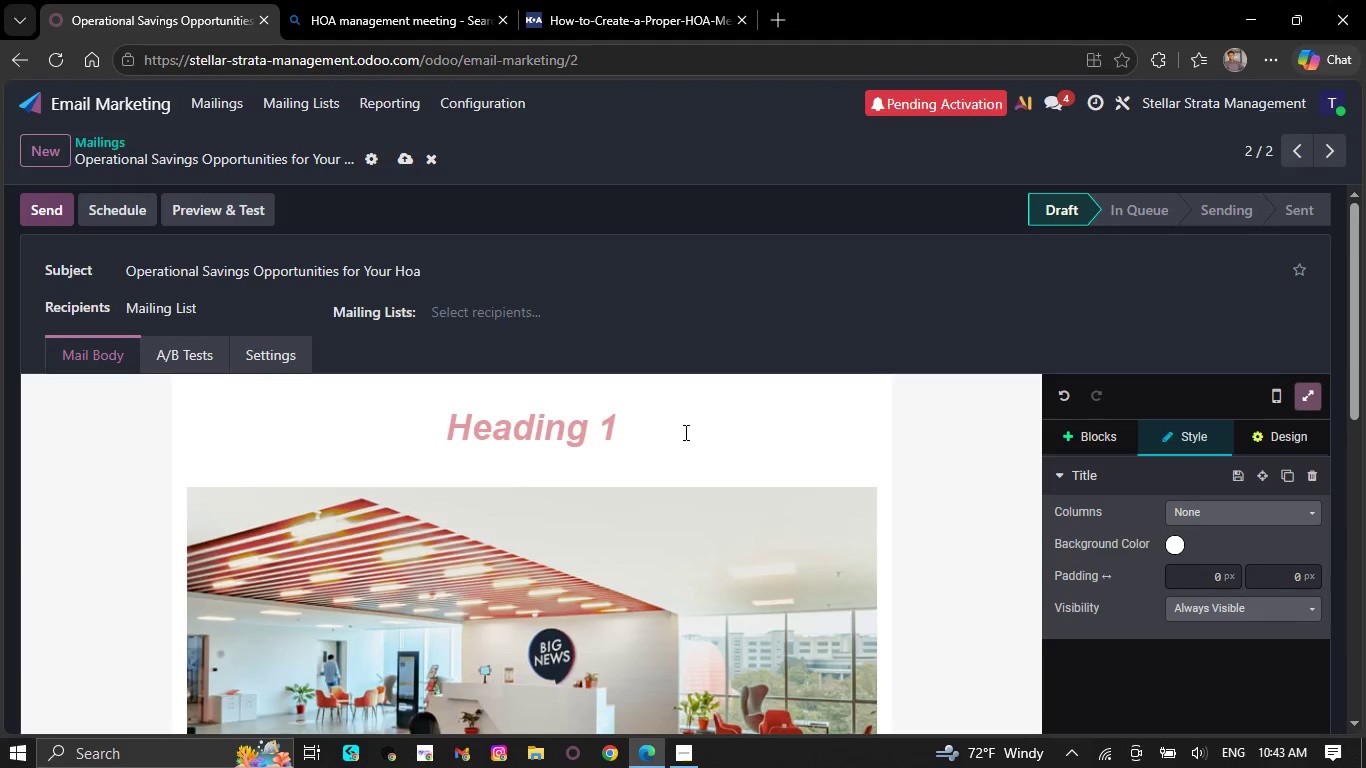 
key(Backspace)
 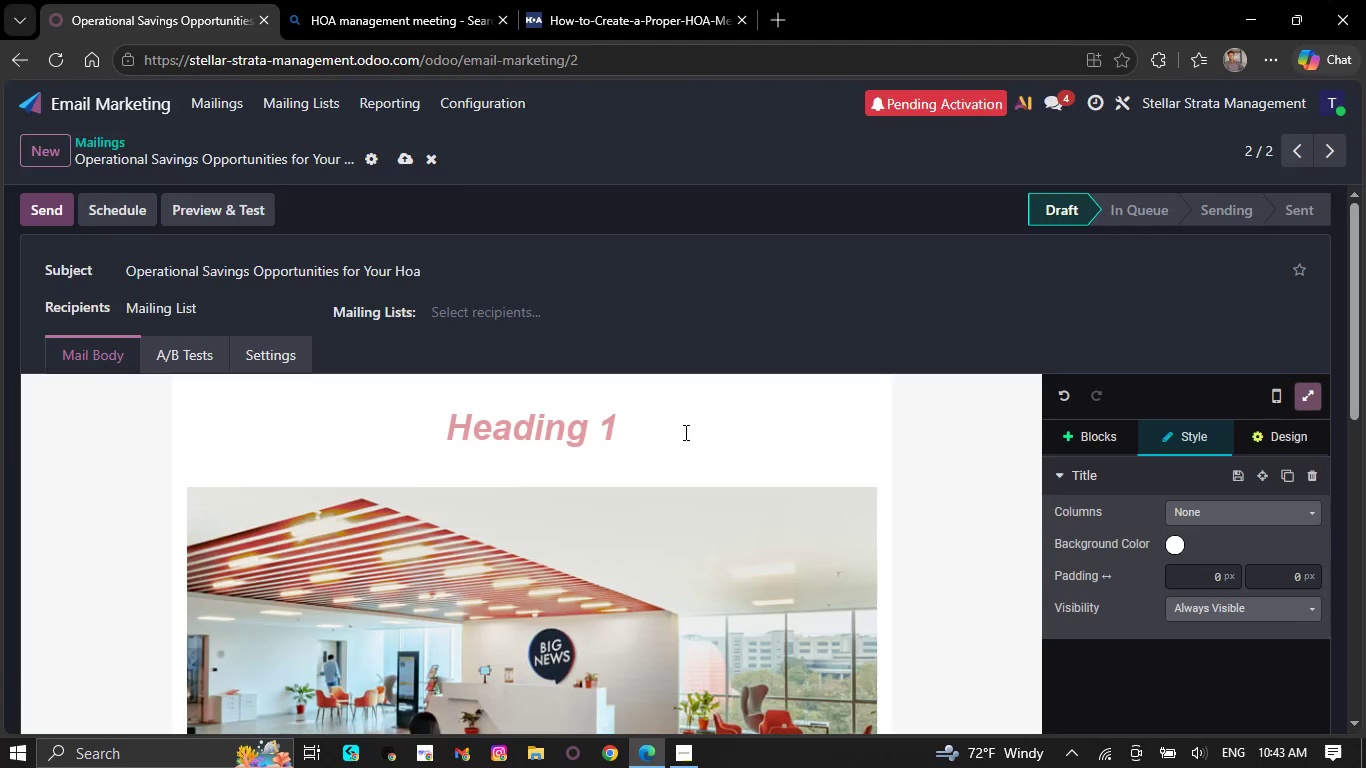 
key(Backspace)
 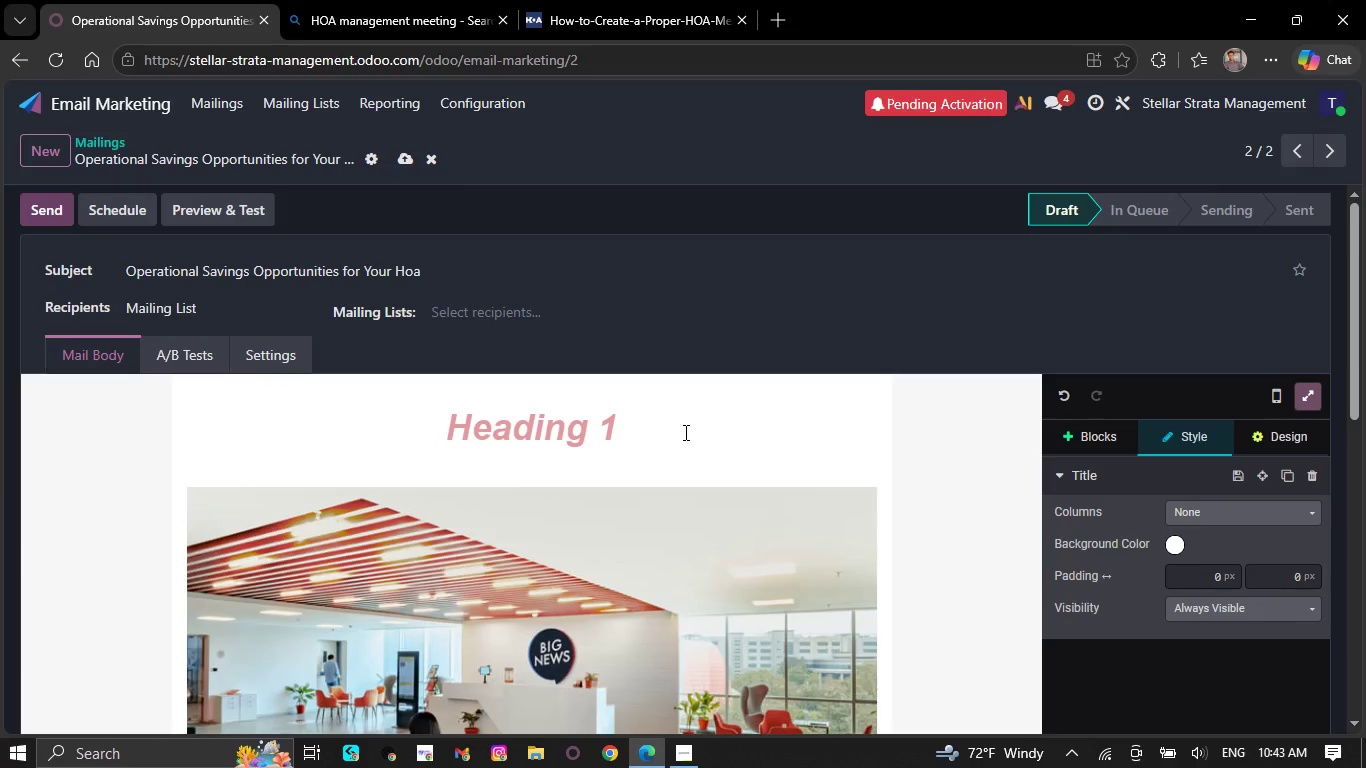 
key(Backspace)
 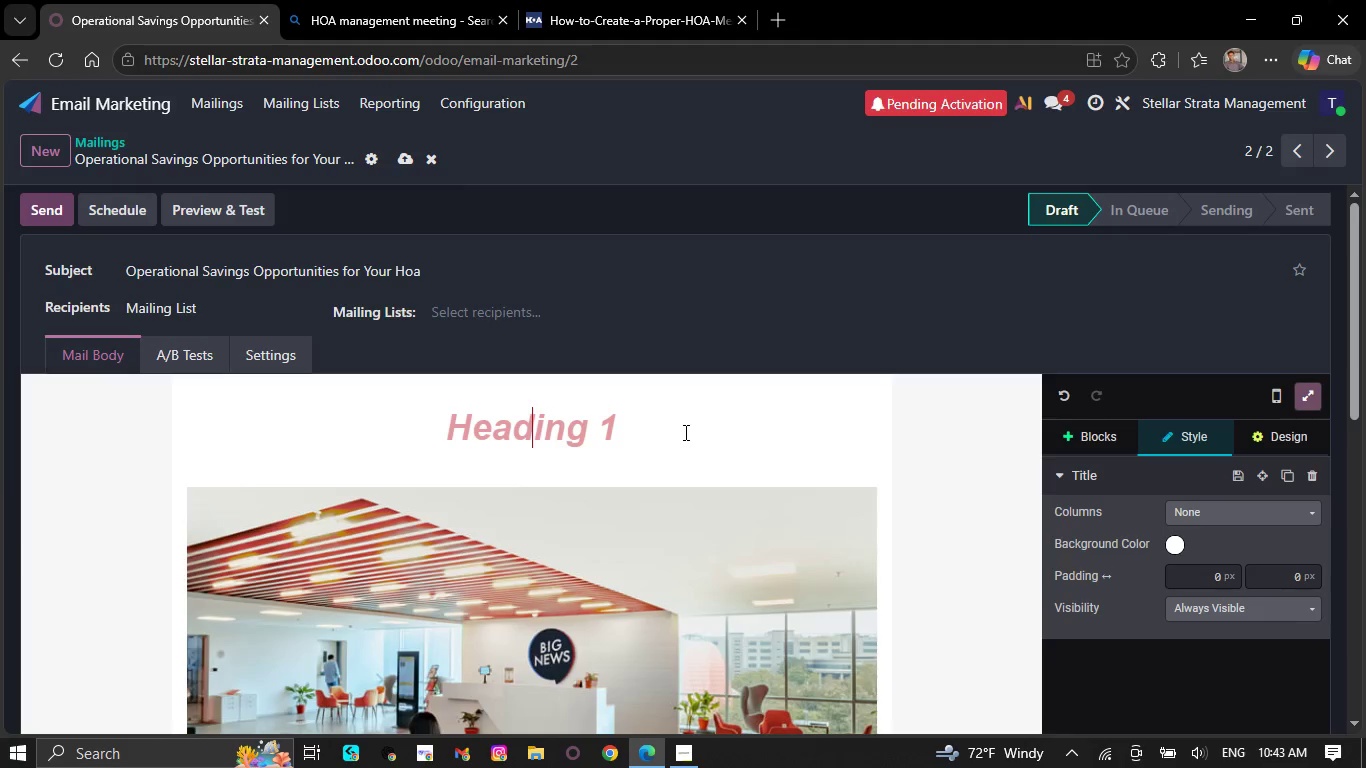 
key(Backspace)
 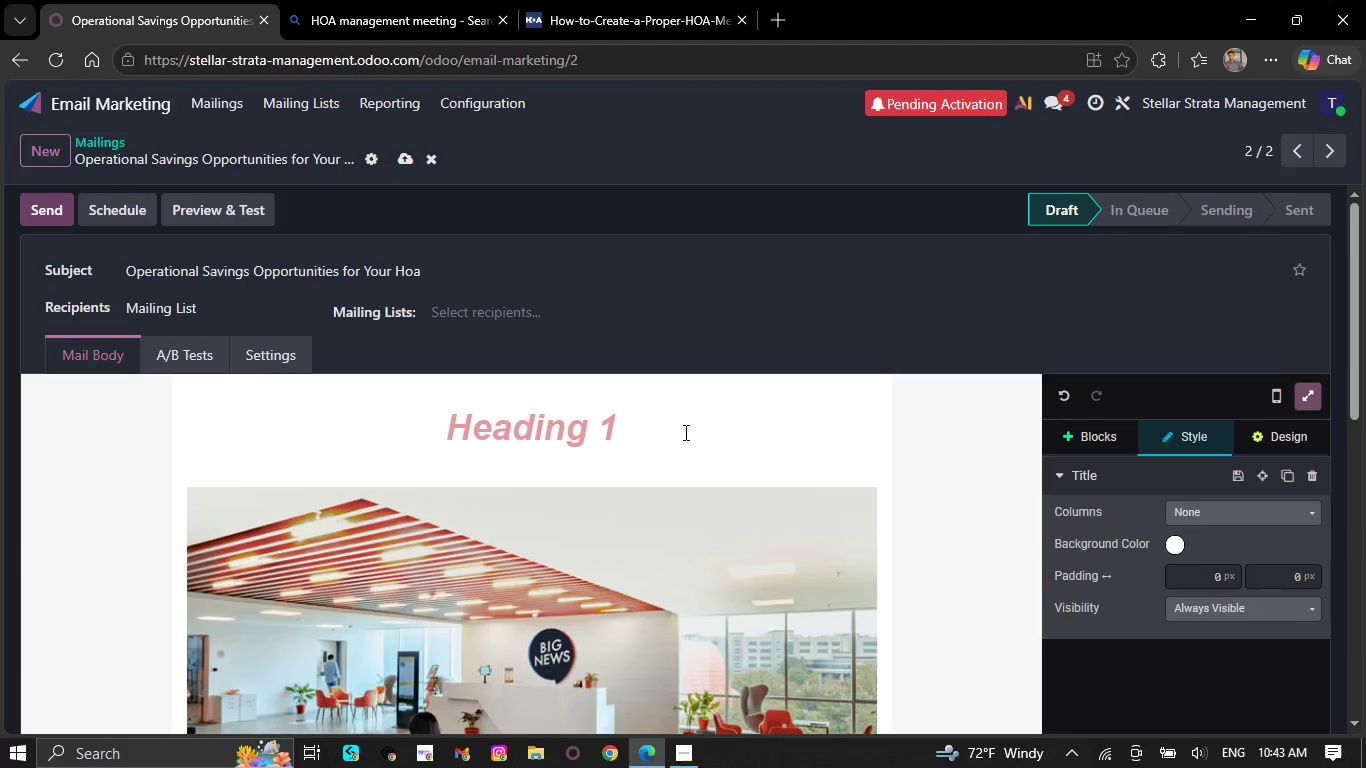 
key(Backspace)
 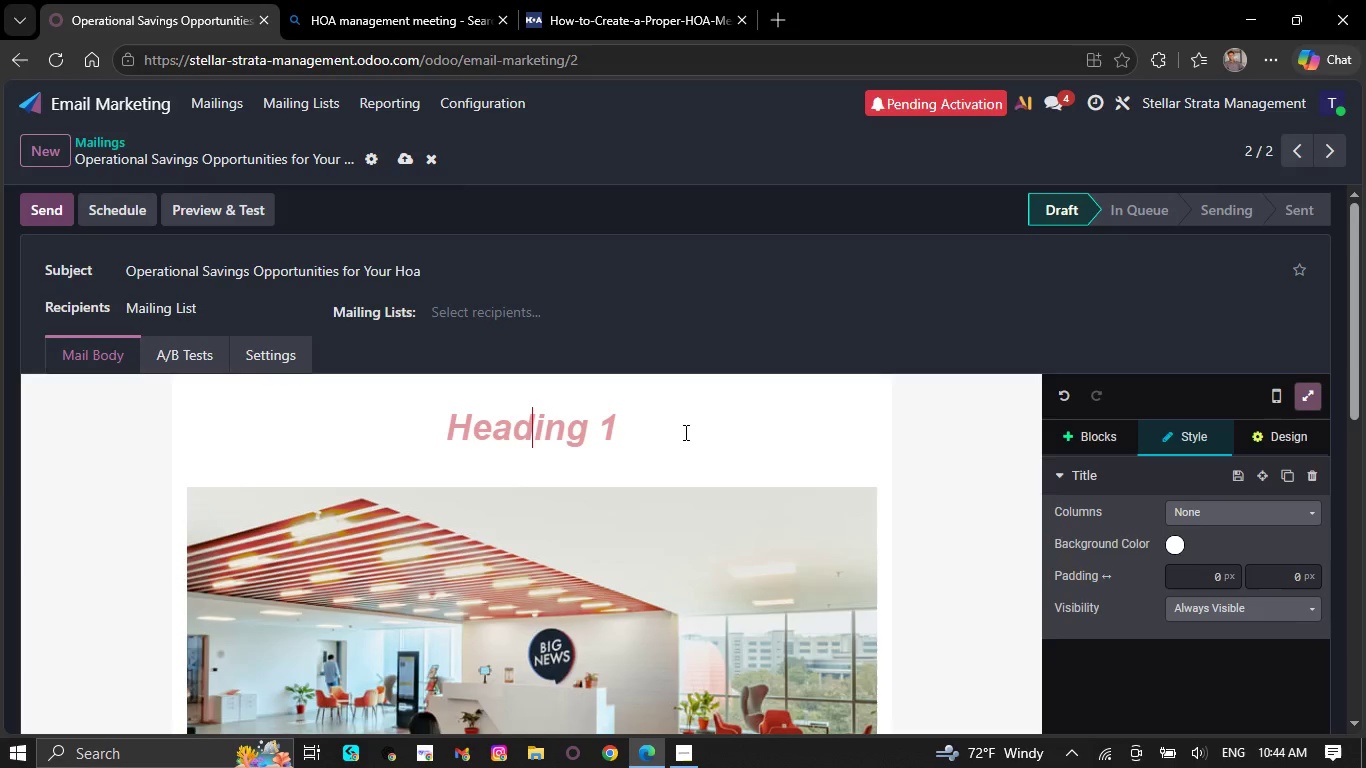 
key(Backspace)
 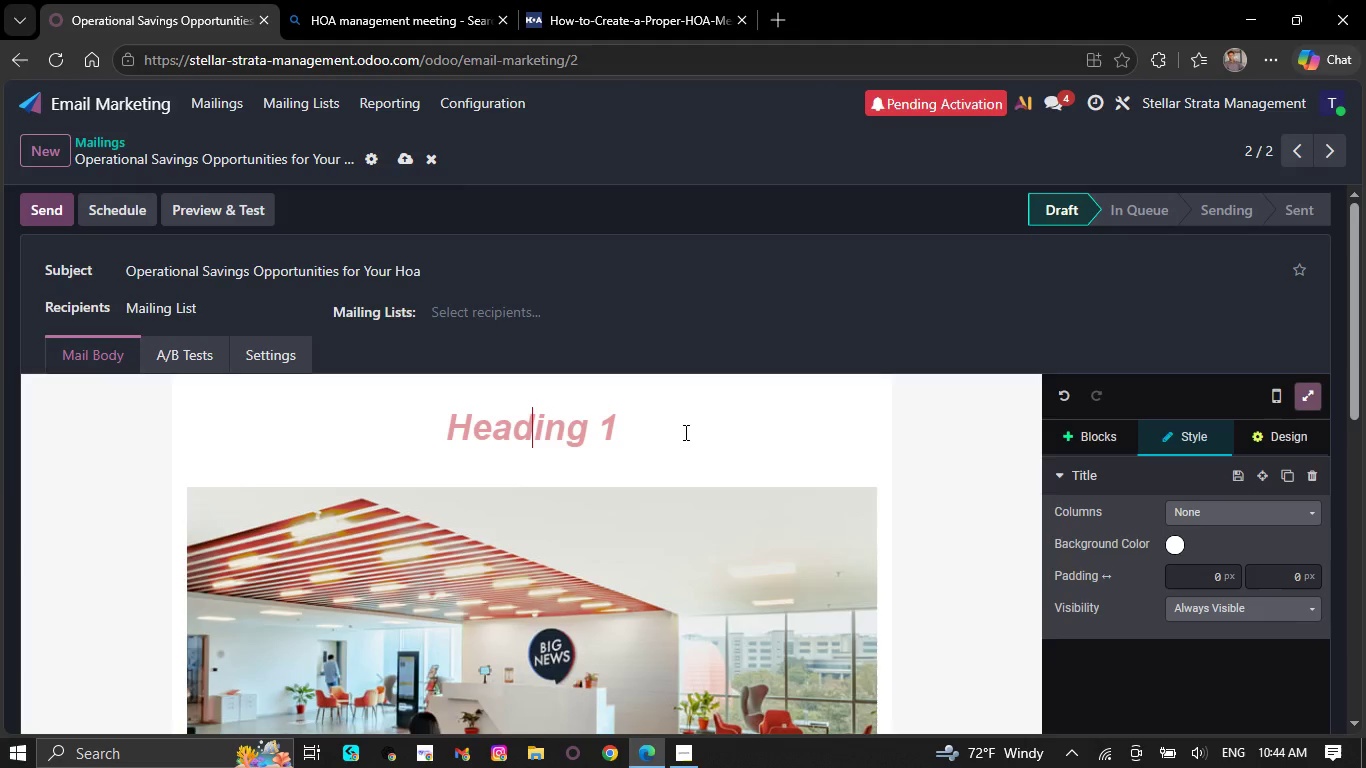 
key(Backspace)
 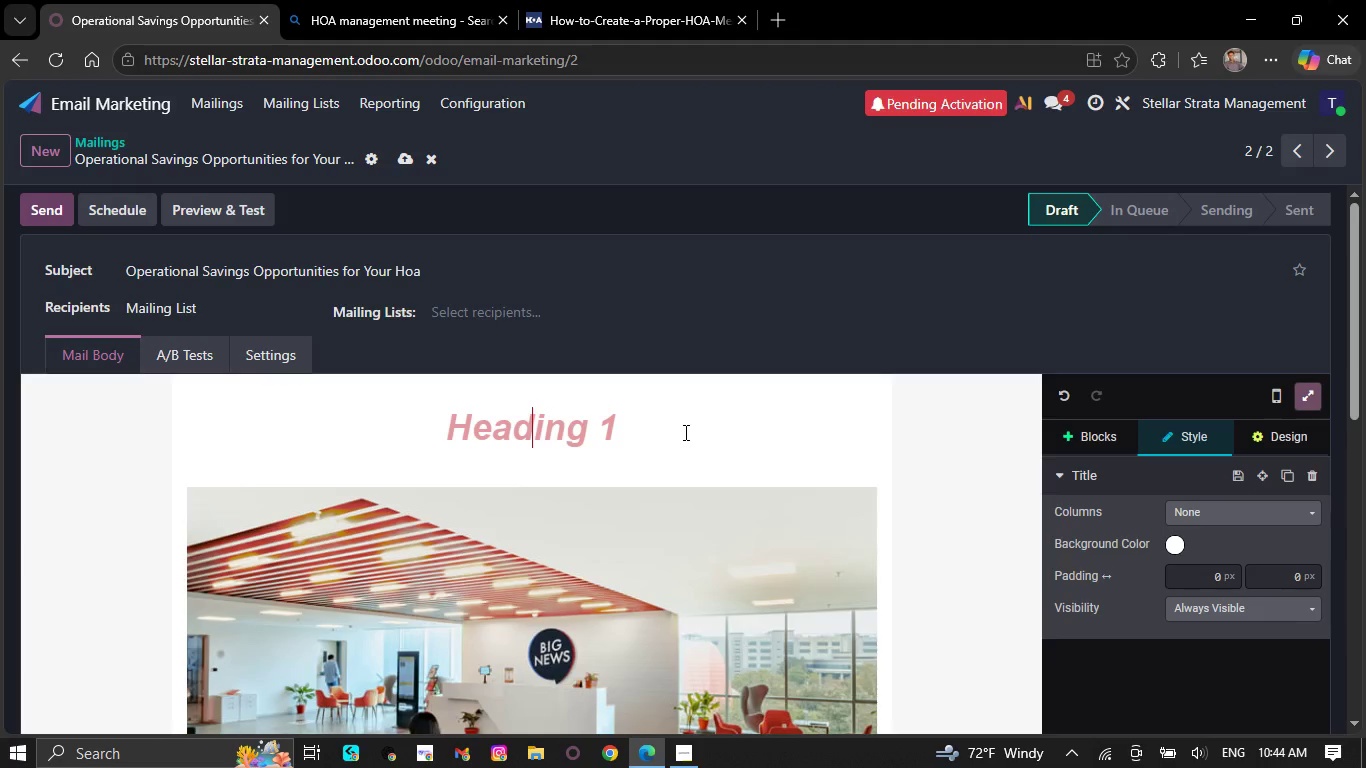 
key(Backspace)
 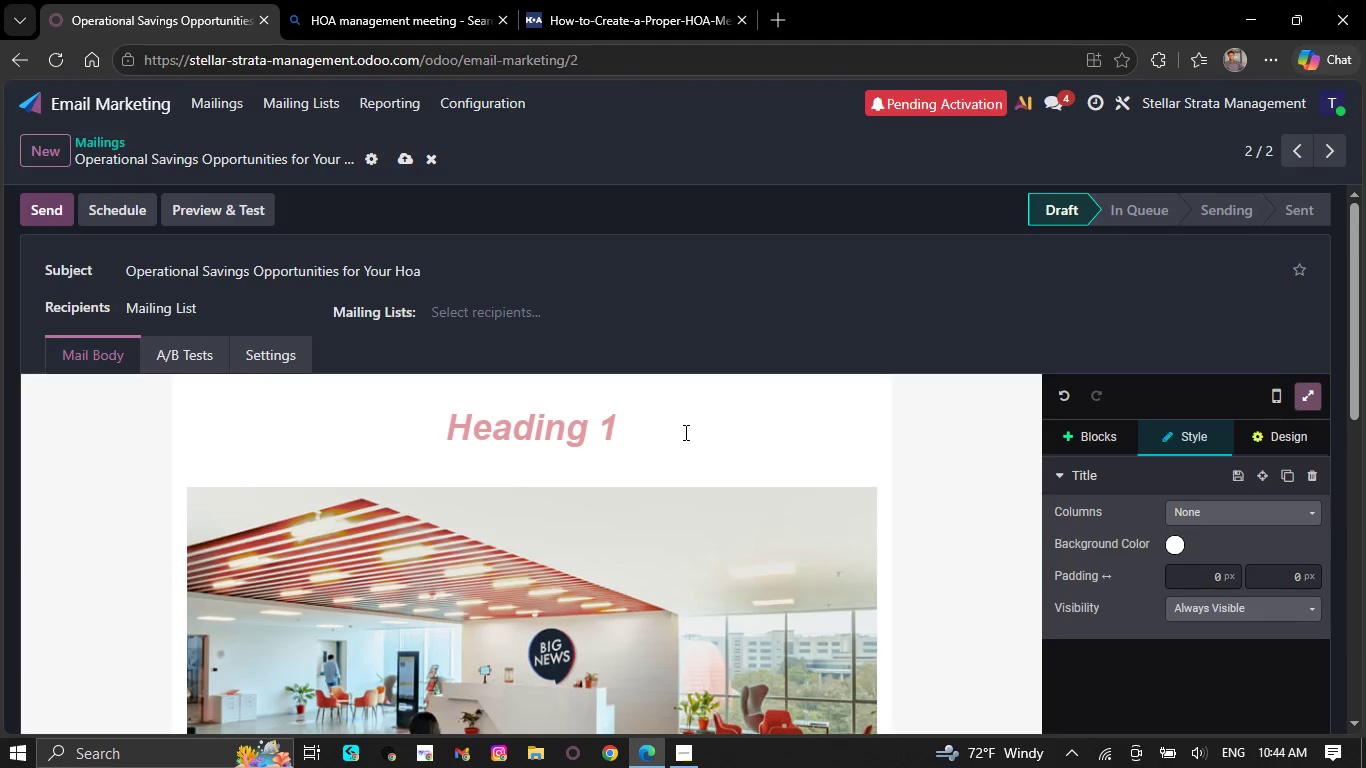 
key(Backspace)
 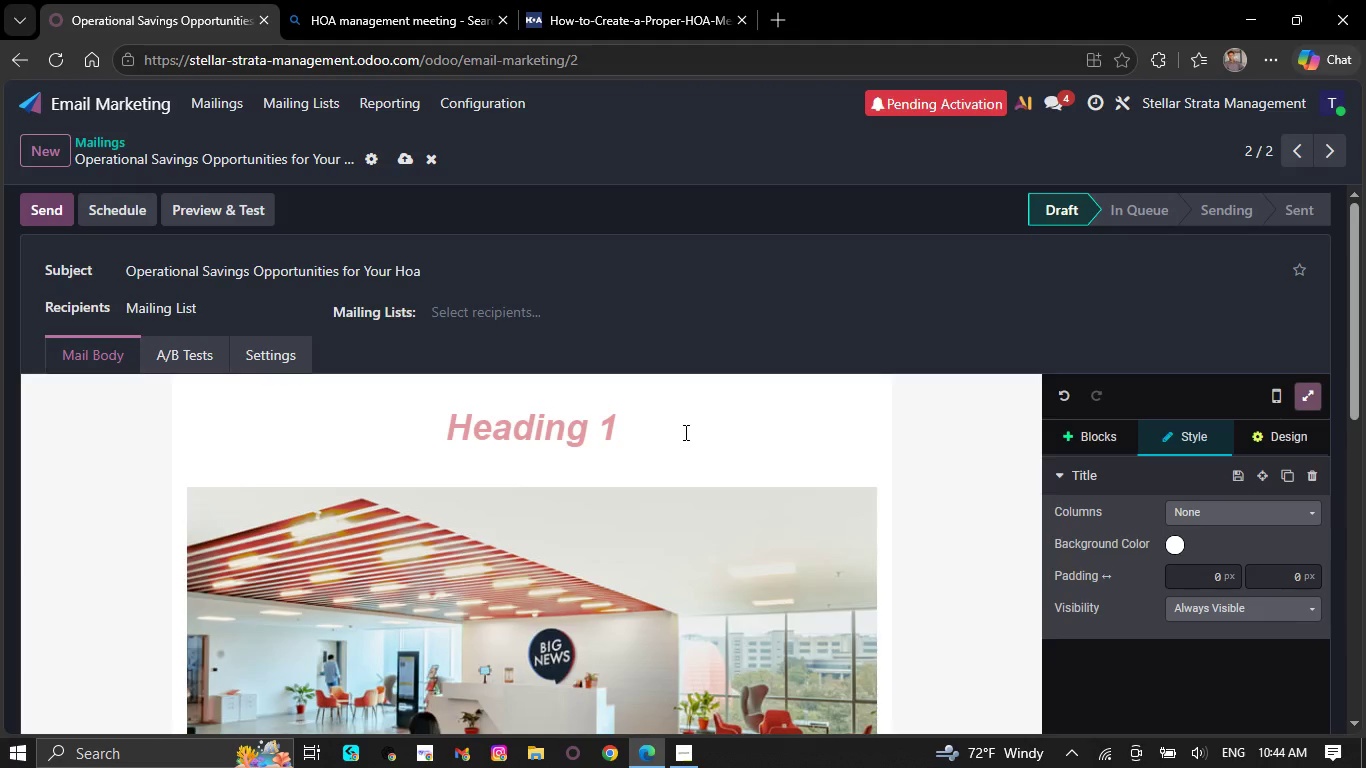 
key(Backspace)
 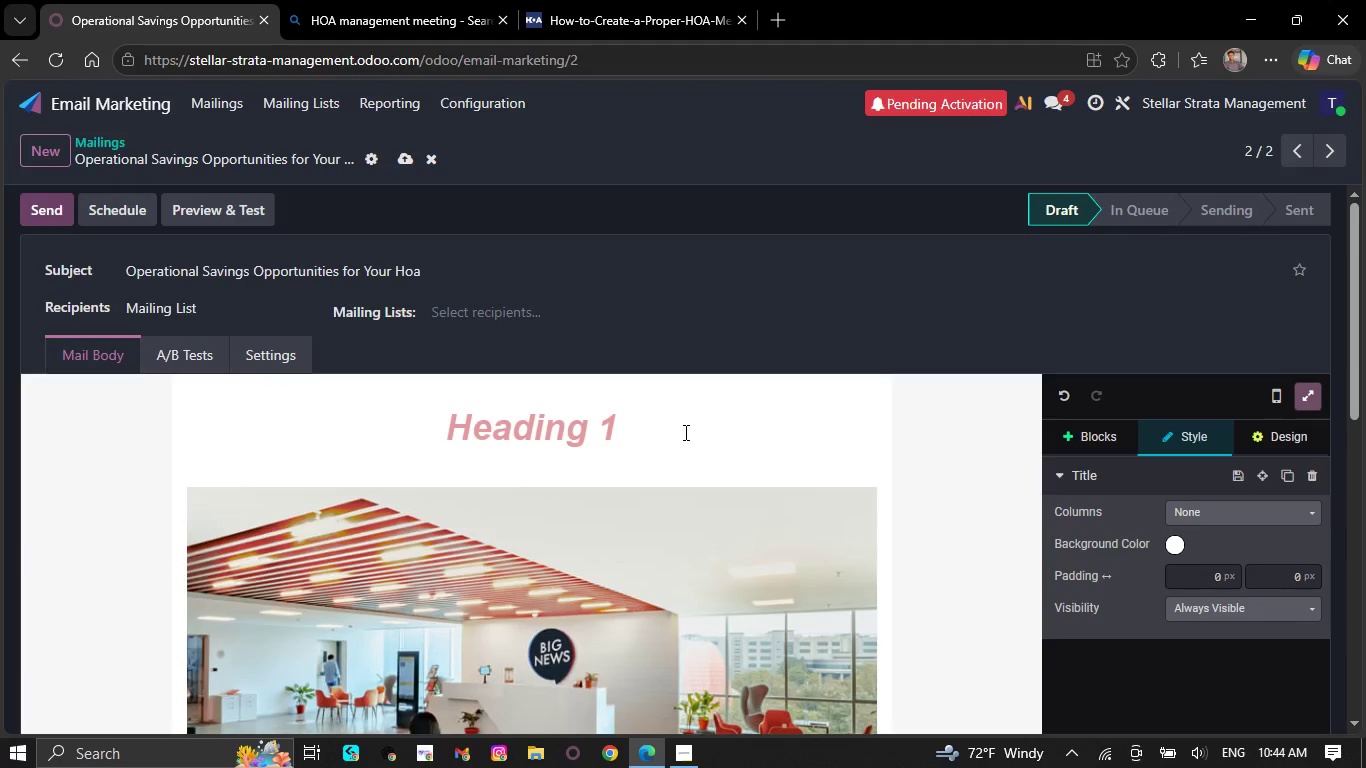 
key(Backspace)
 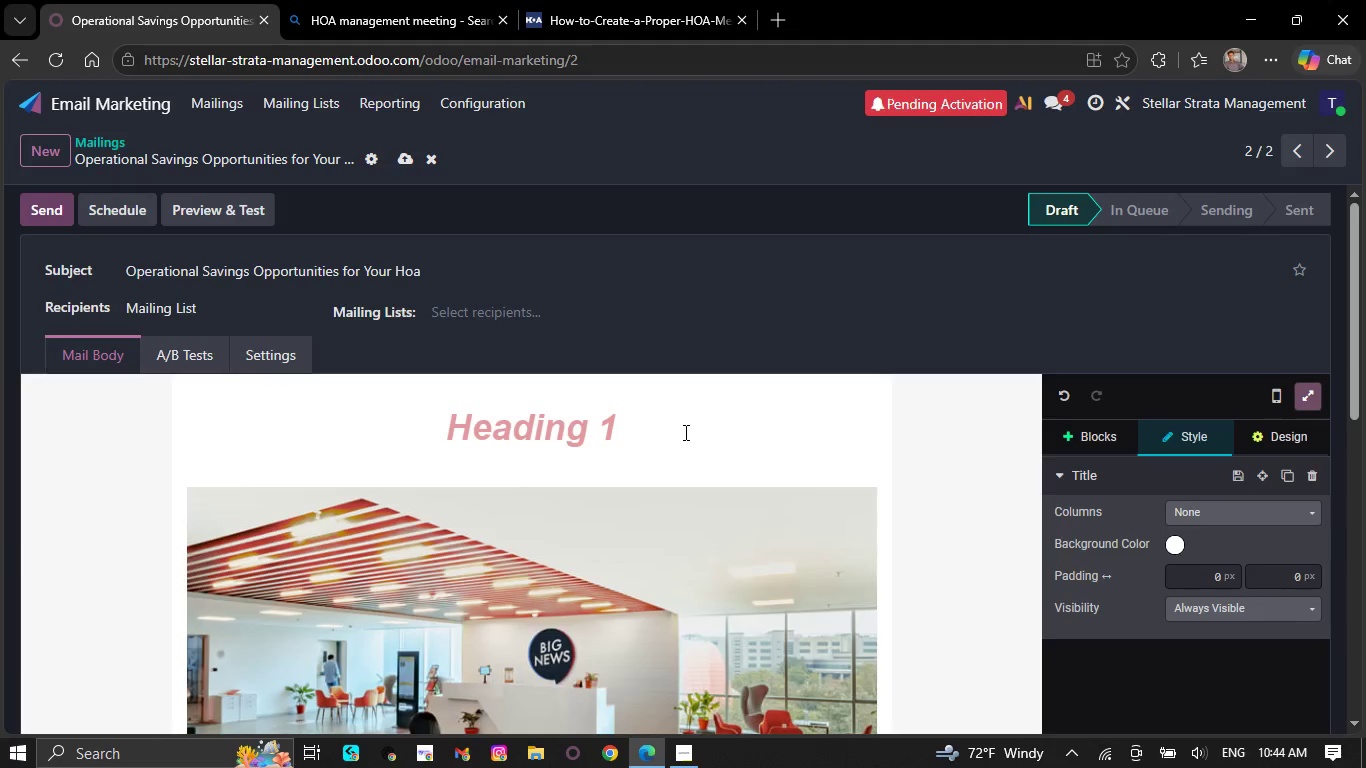 
key(Backspace)
 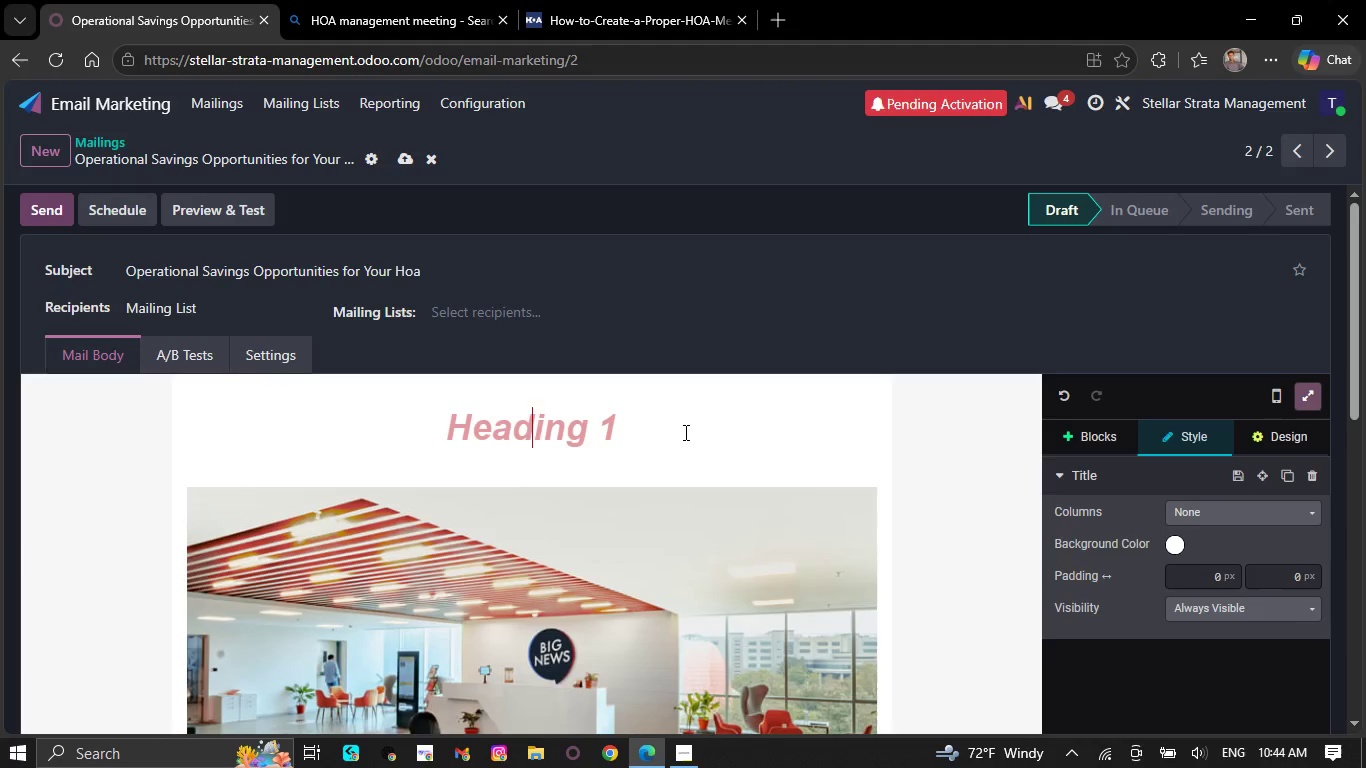 
key(Backspace)
 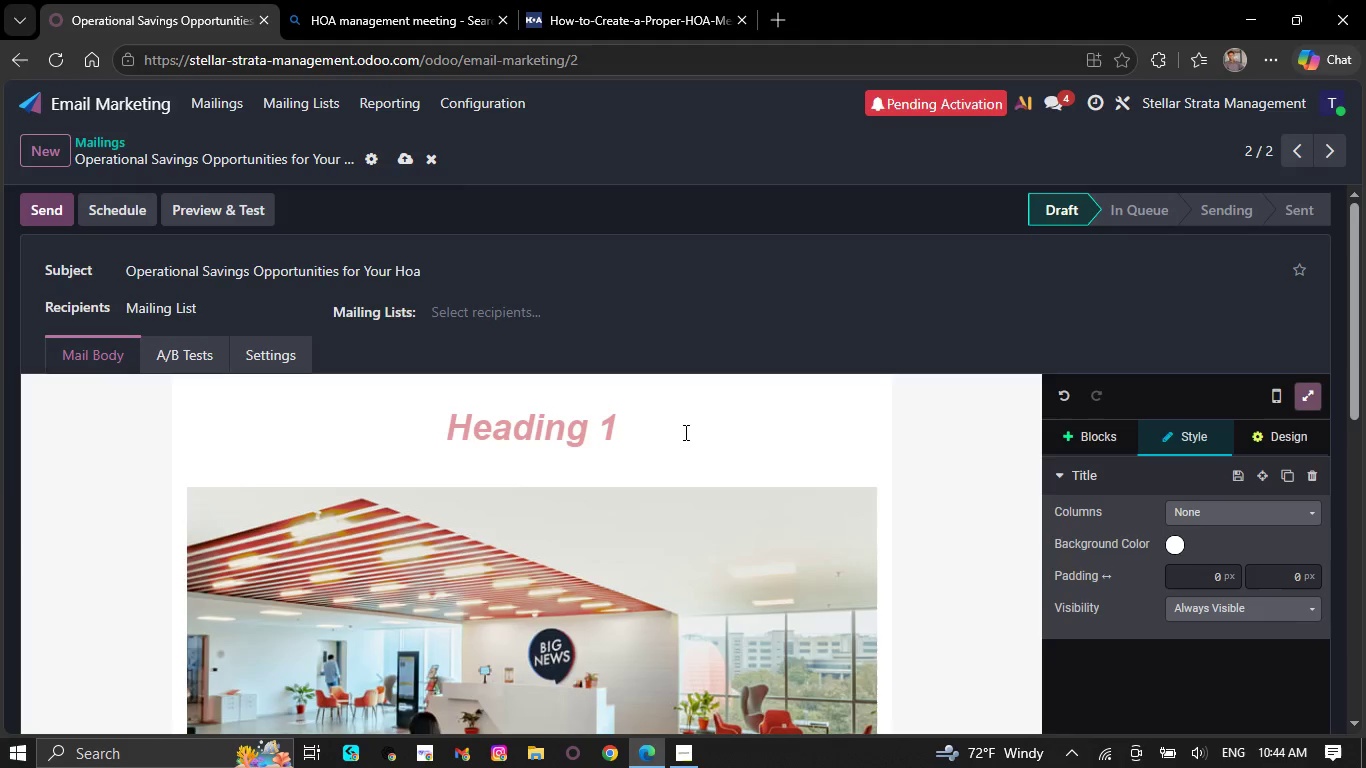 
wait(5.44)
 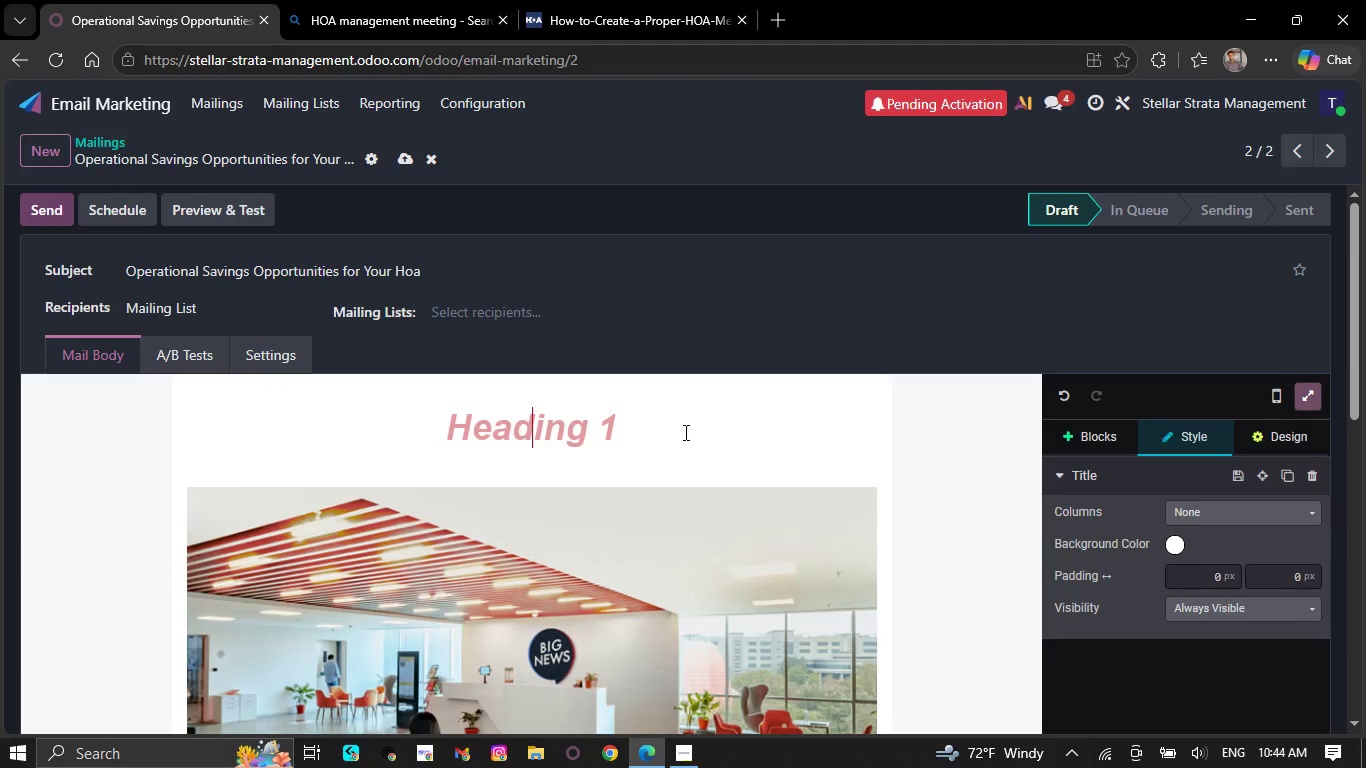 
key(Backspace)
 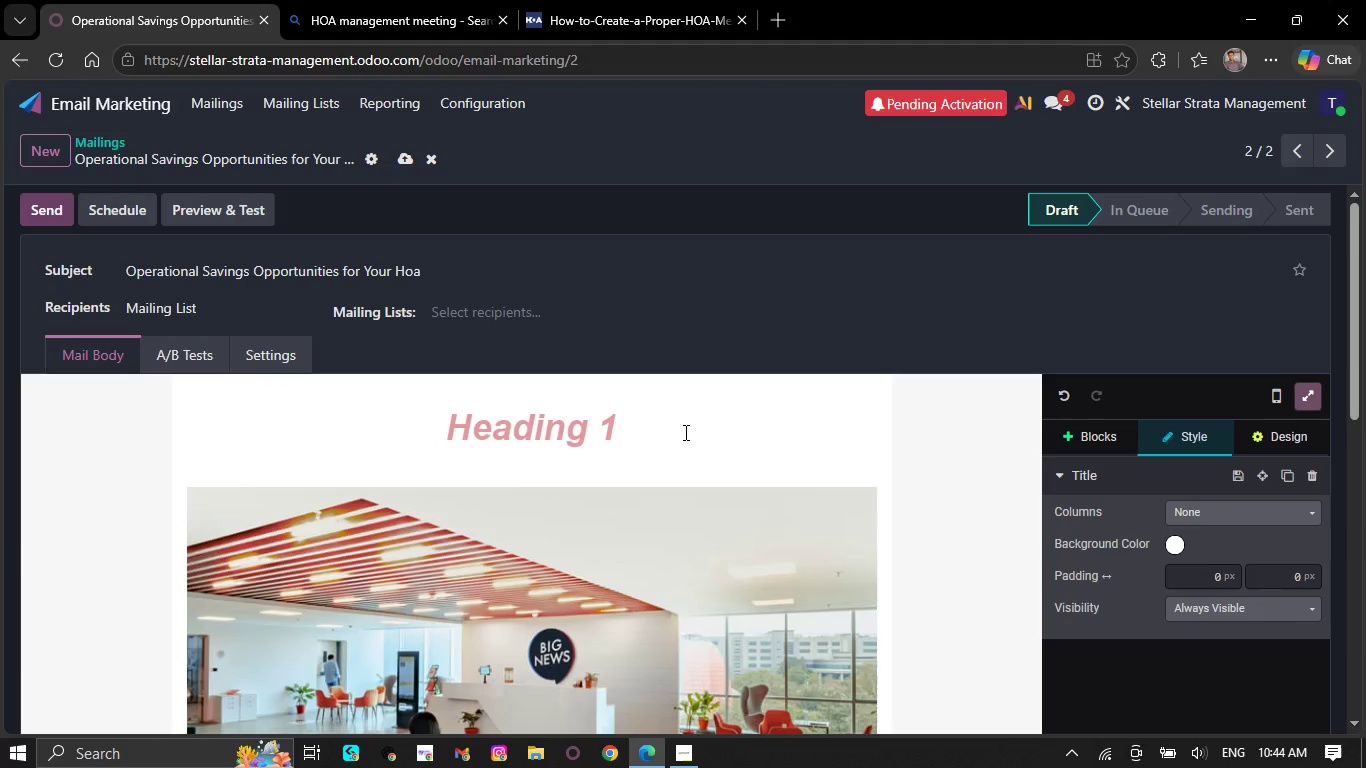 
key(Backspace)
 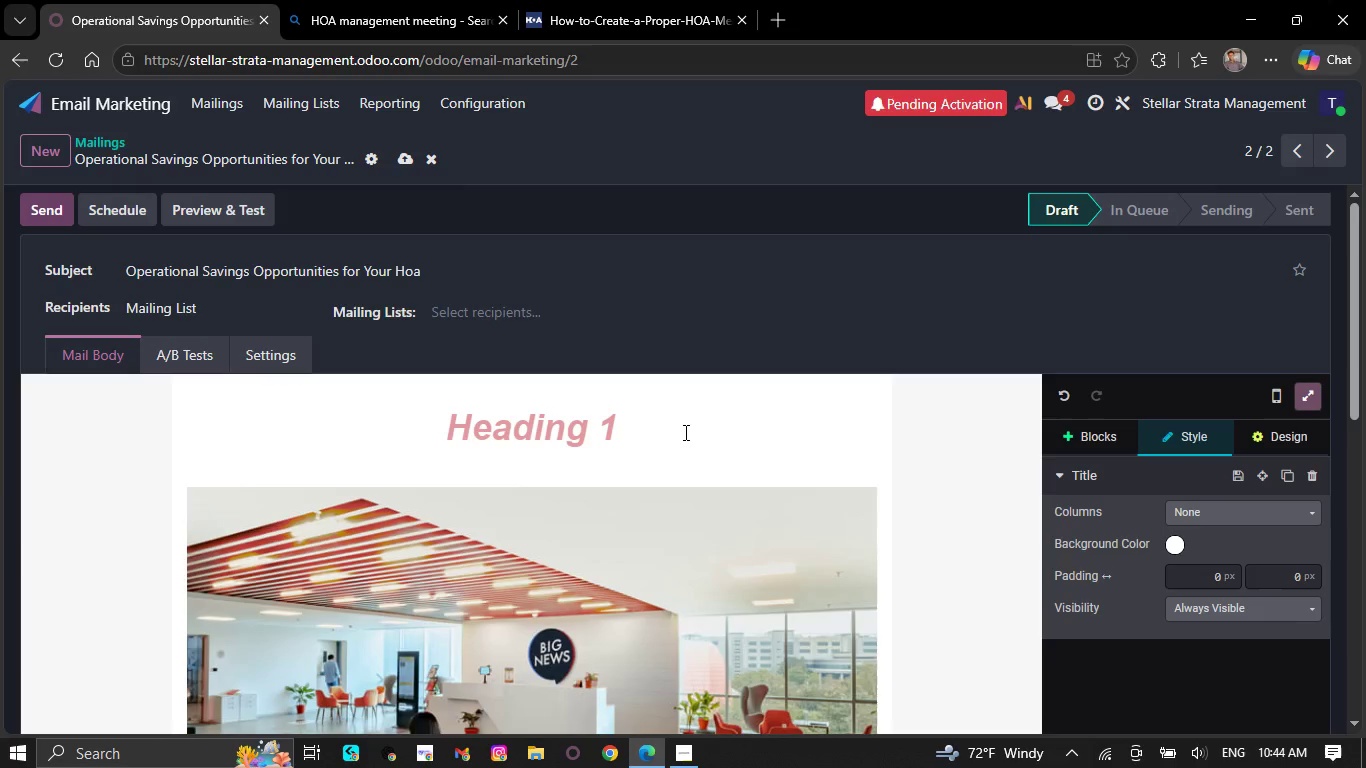 
key(Backspace)
 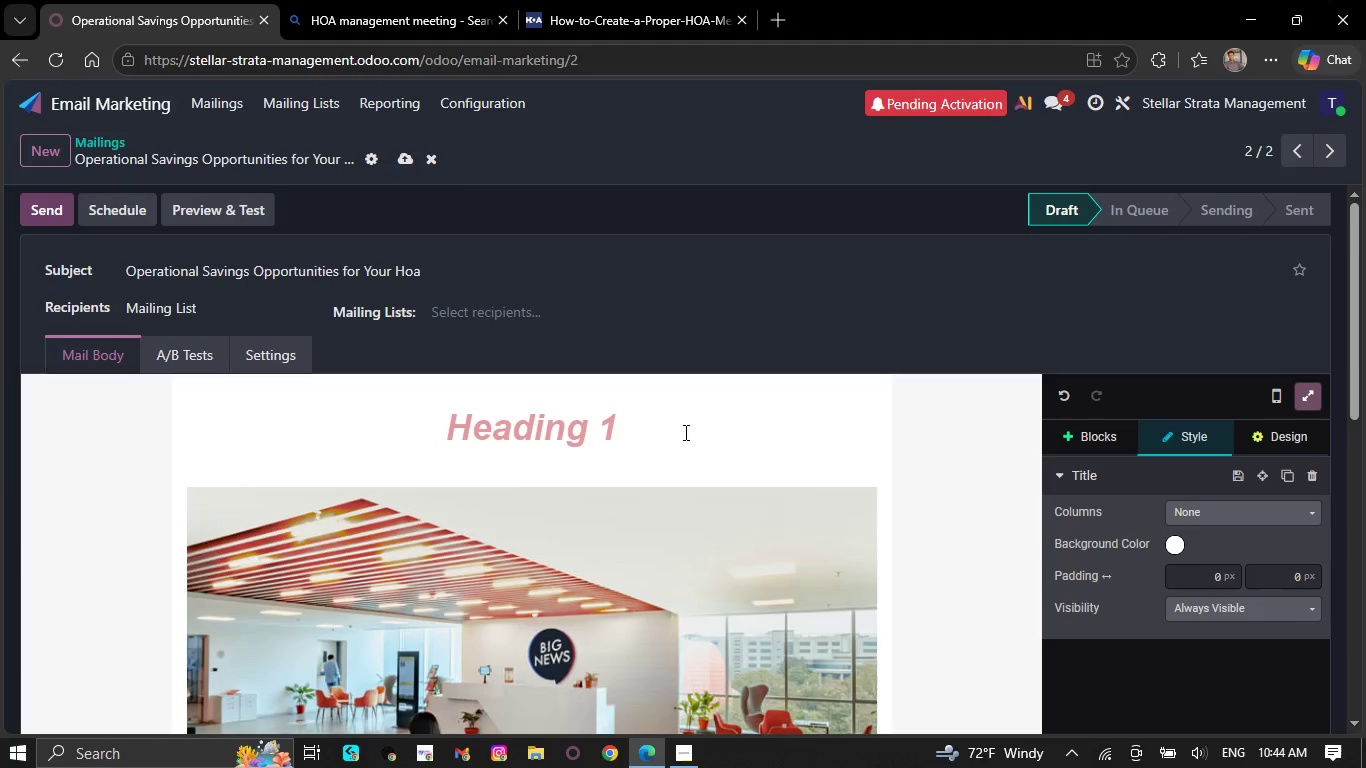 
key(Backspace)
 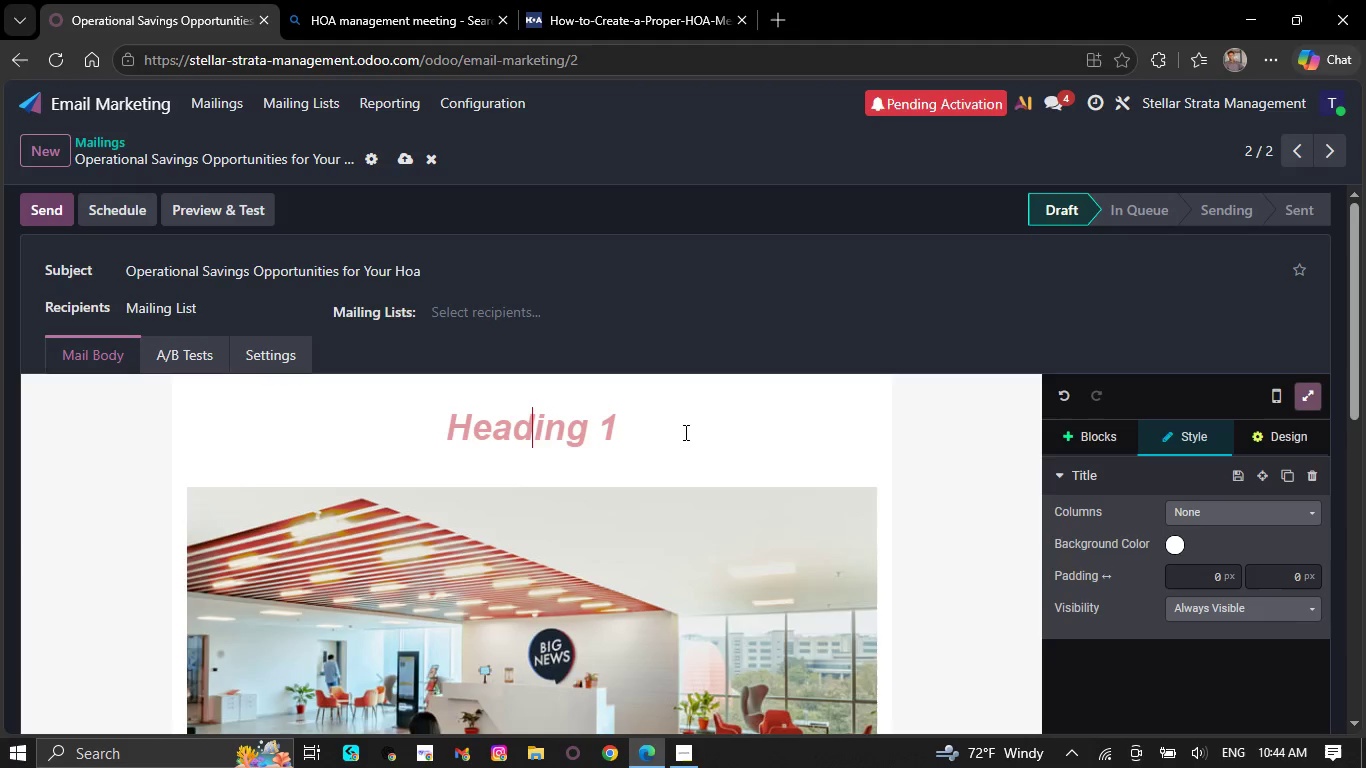 
key(Backspace)
 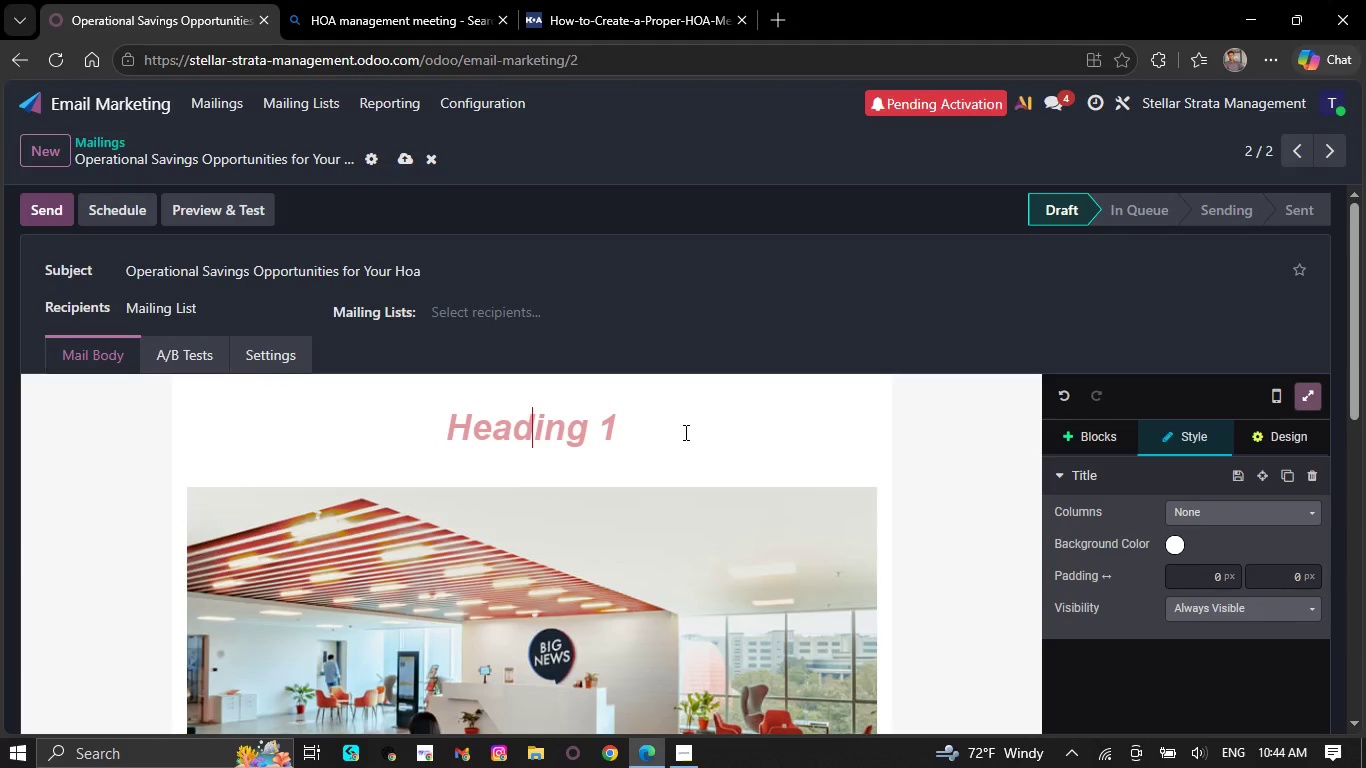 
key(Backspace)
 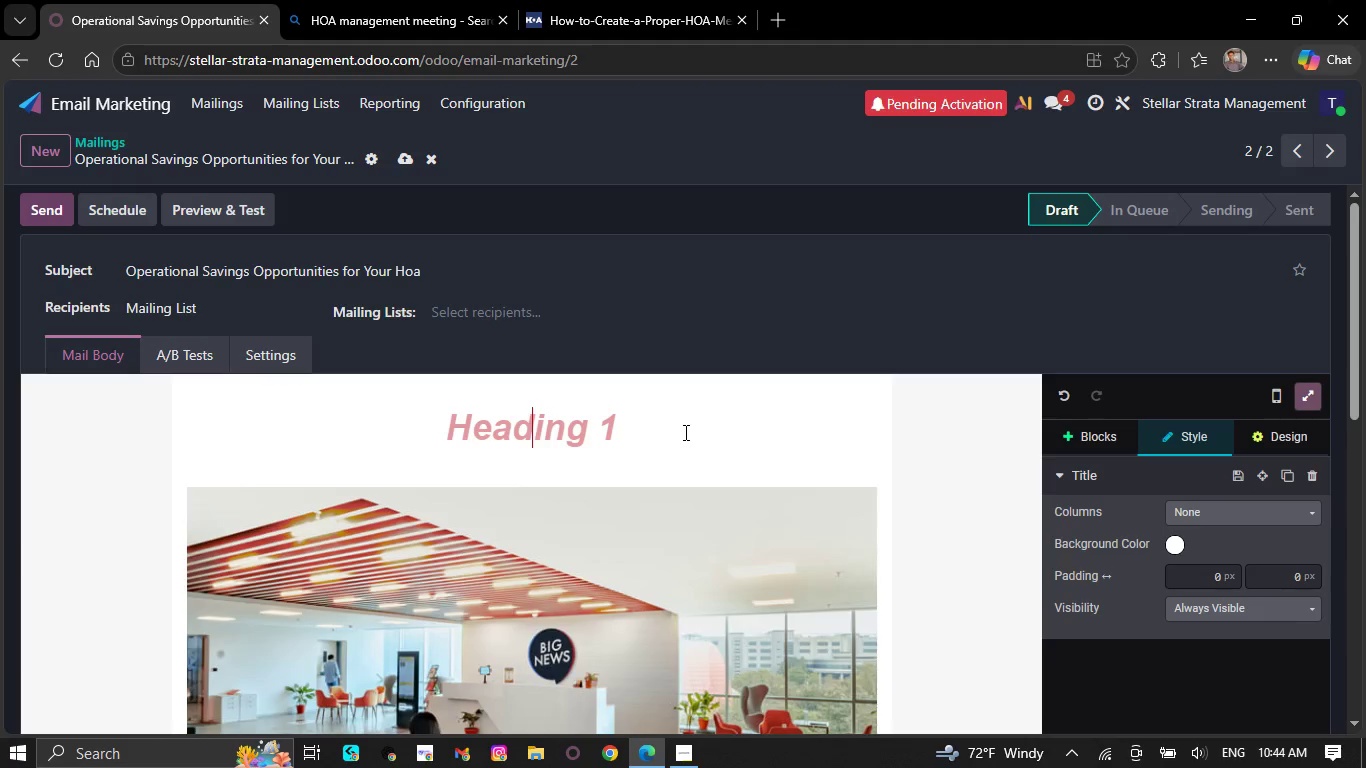 
key(Backspace)
 